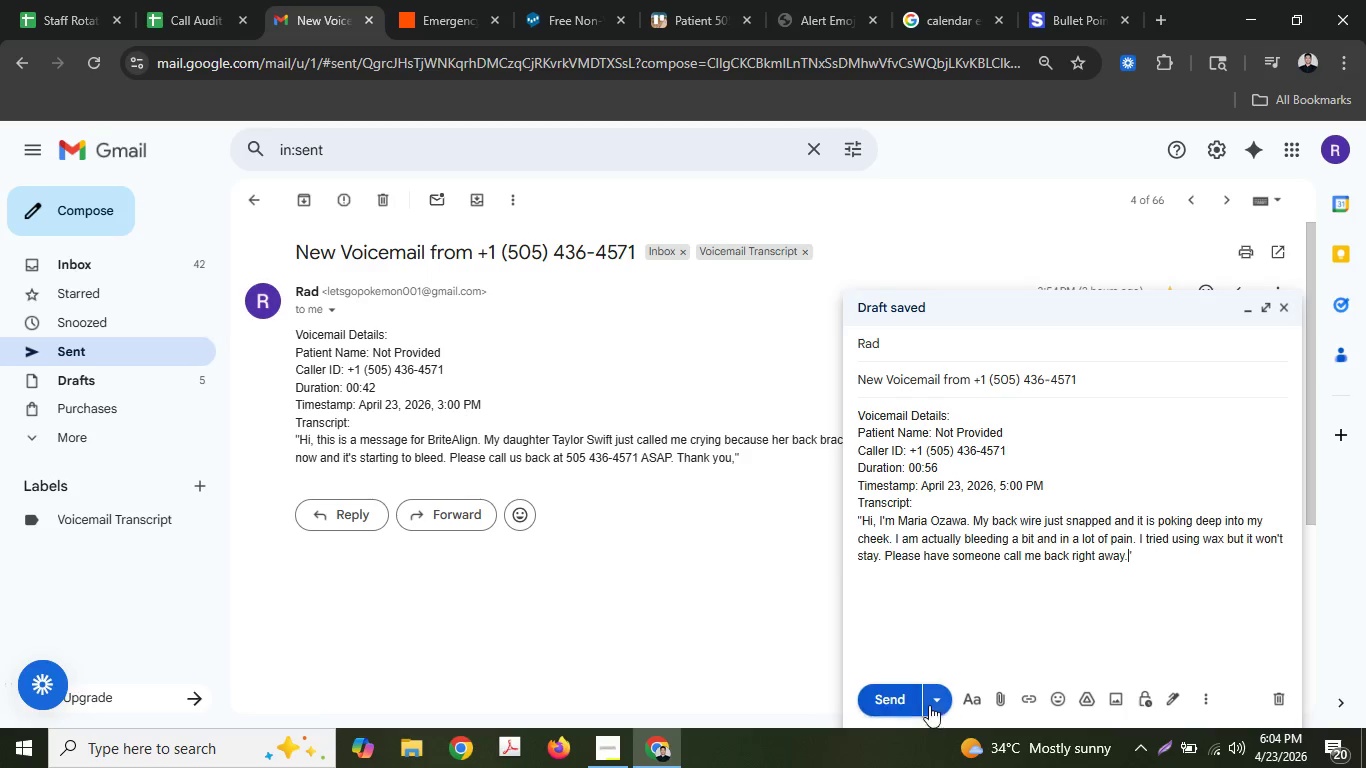 
key(Space)
 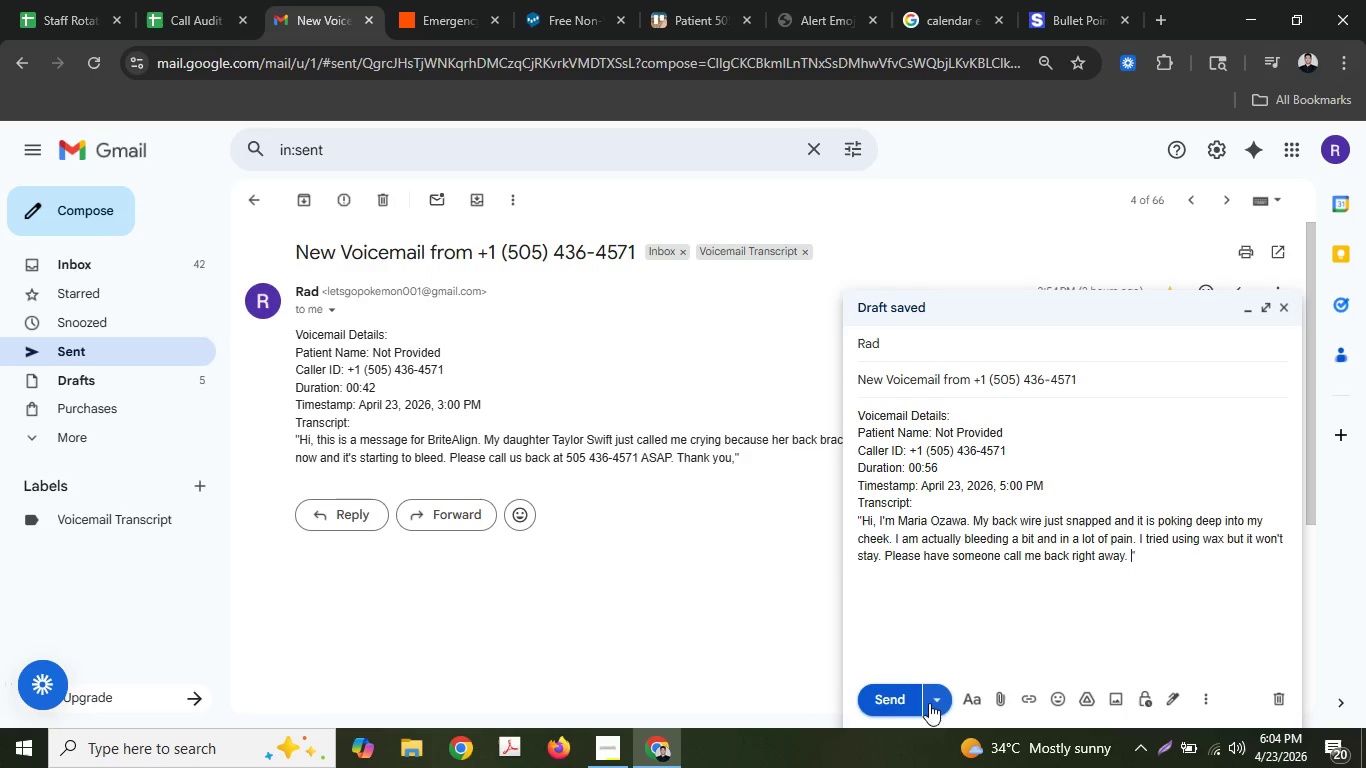 
hold_key(key=ShiftLeft, duration=0.45)
 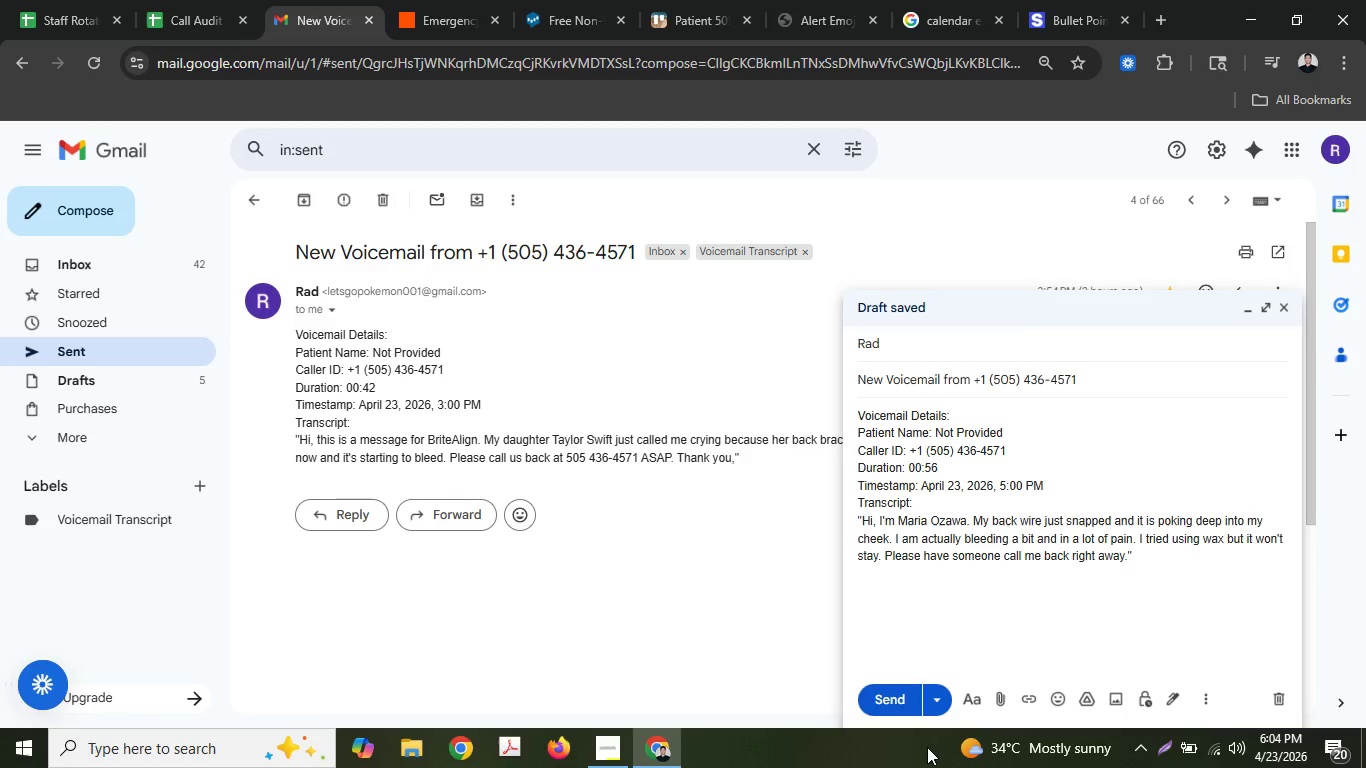 
key(Backspace)
 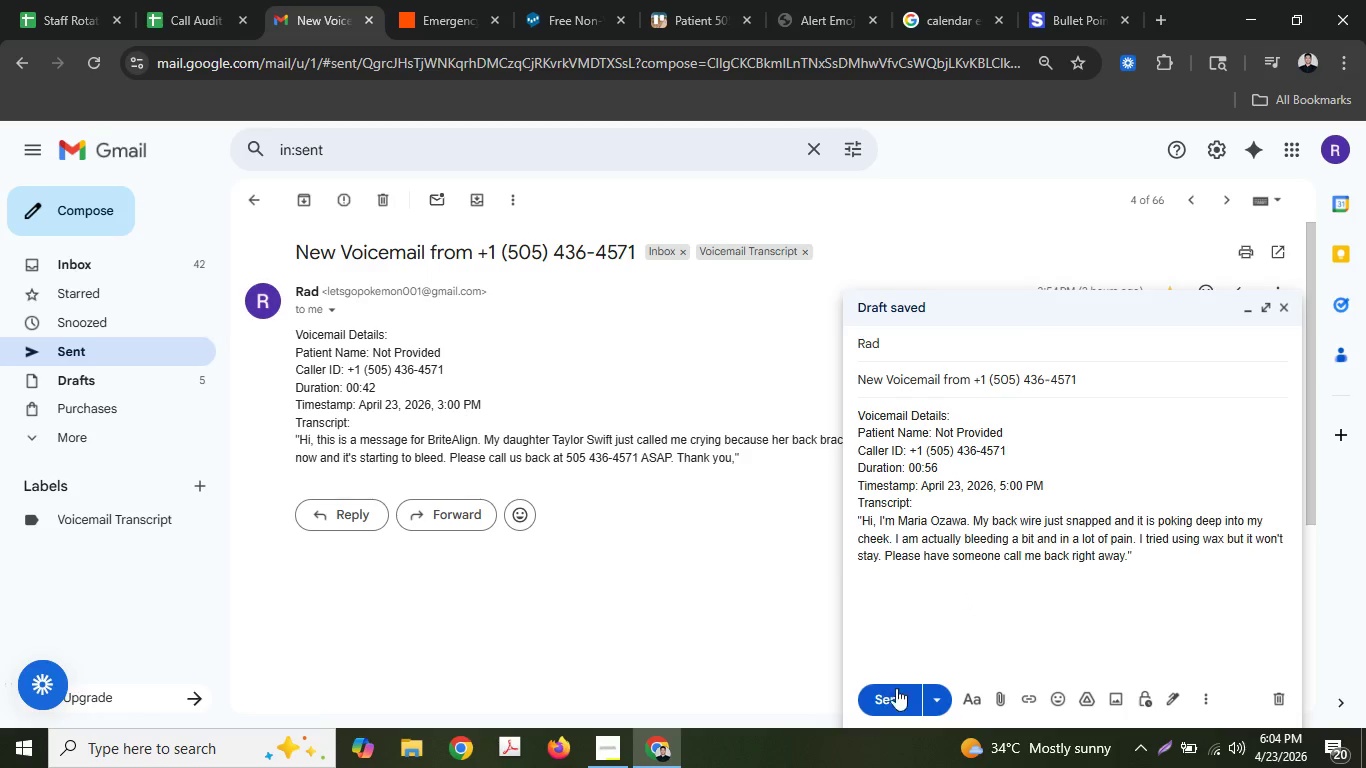 
left_click([894, 691])
 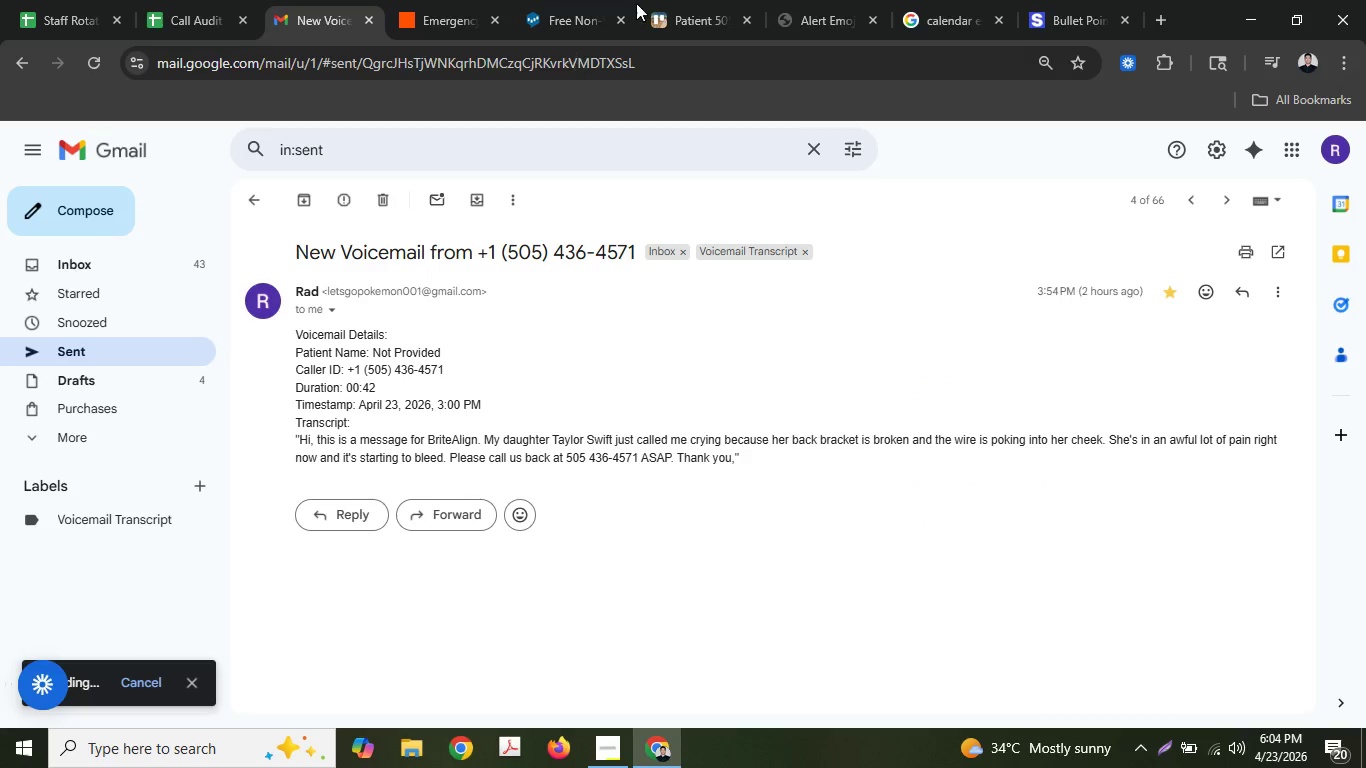 
left_click([427, 0])
 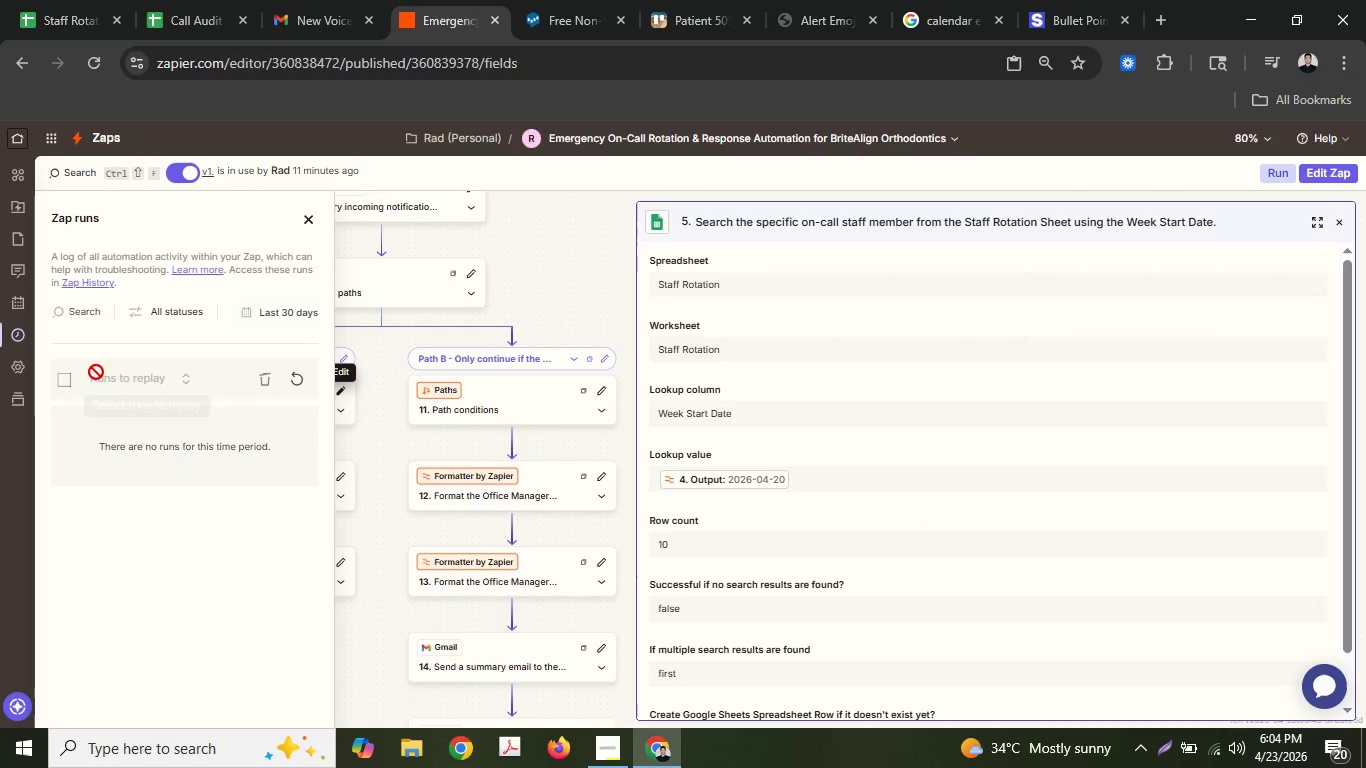 
left_click([303, 382])
 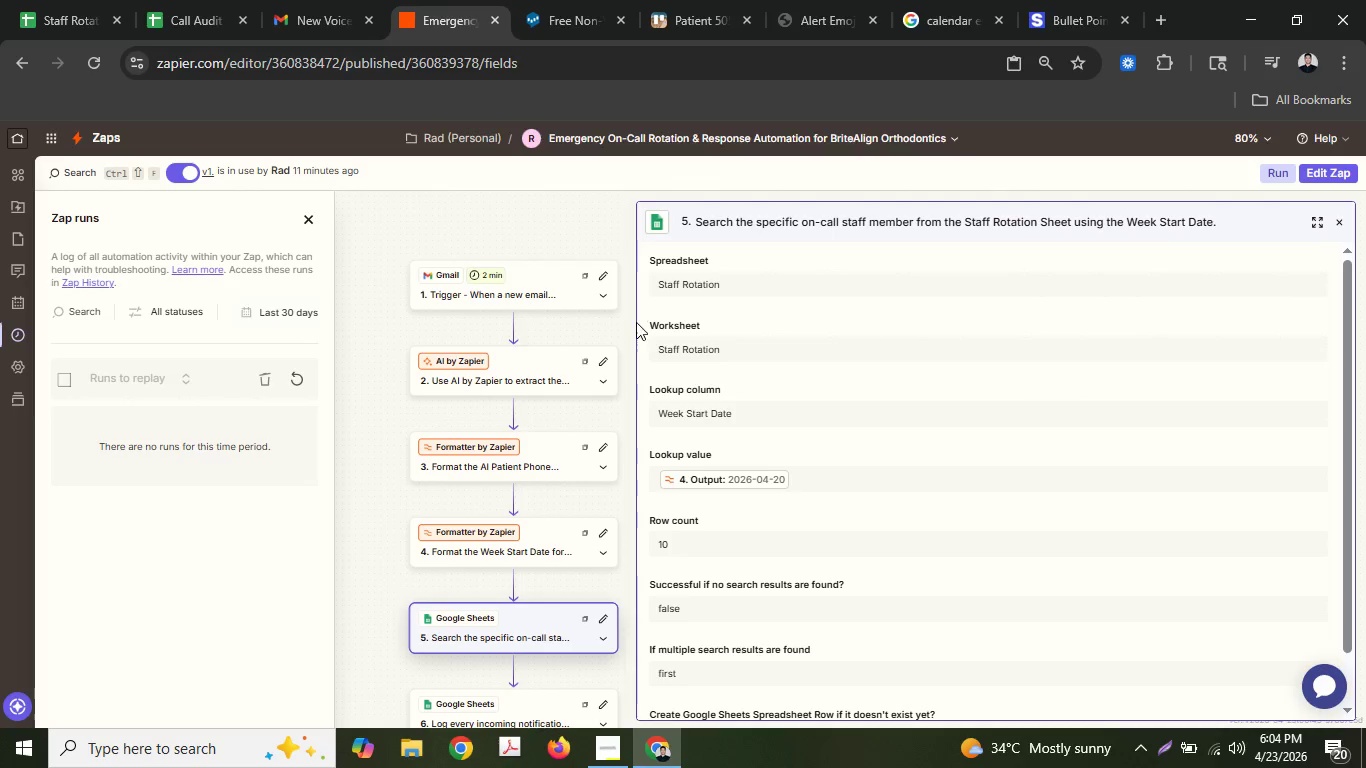 
left_click_drag(start_coordinate=[642, 321], to_coordinate=[814, 318])
 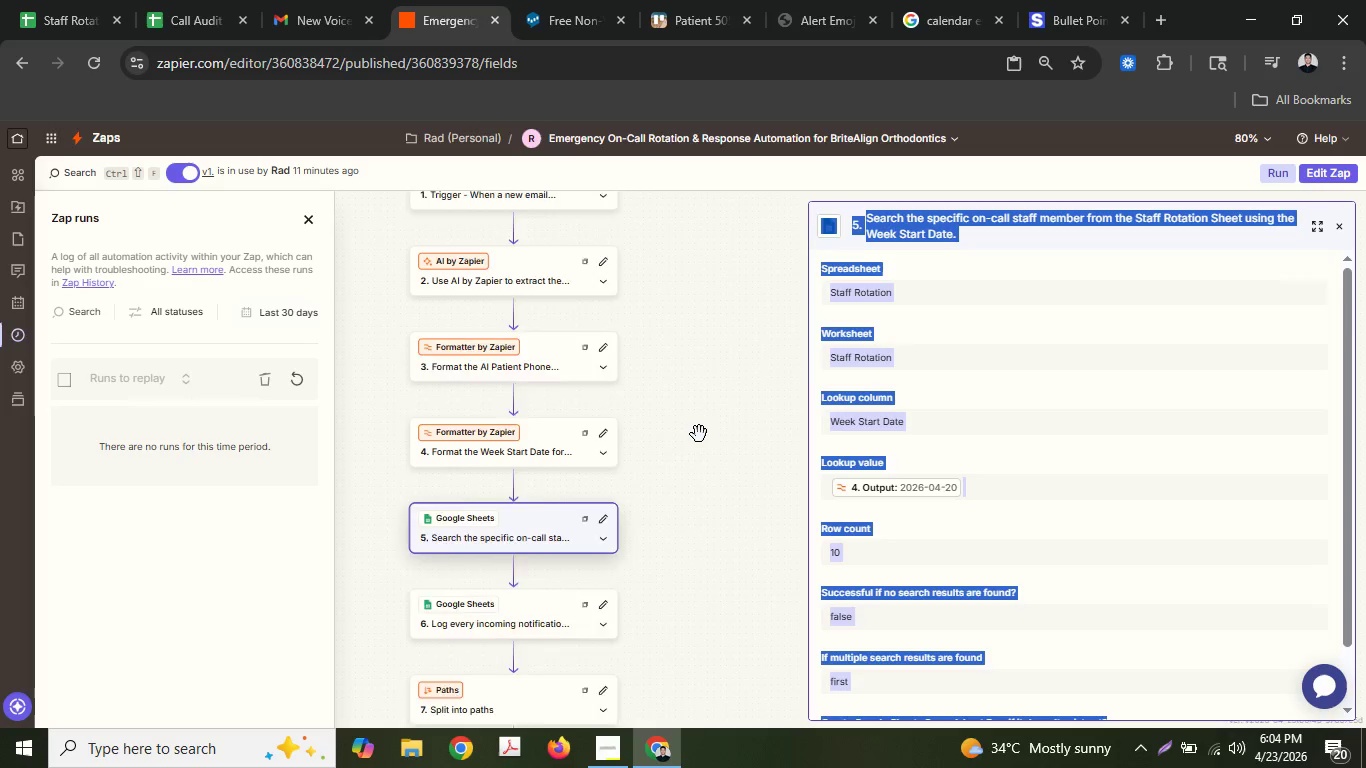 
scroll: coordinate [699, 434], scroll_direction: down, amount: 8.0
 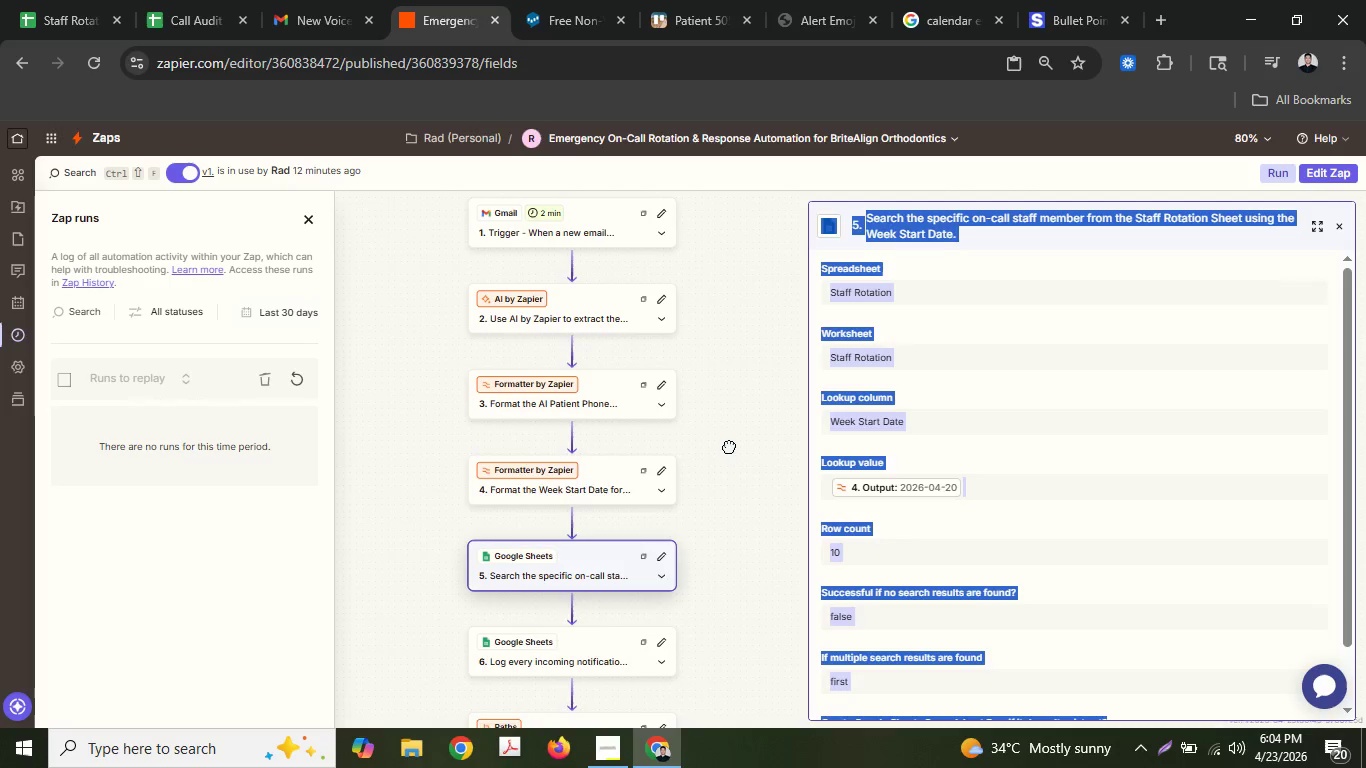 
wait(5.61)
 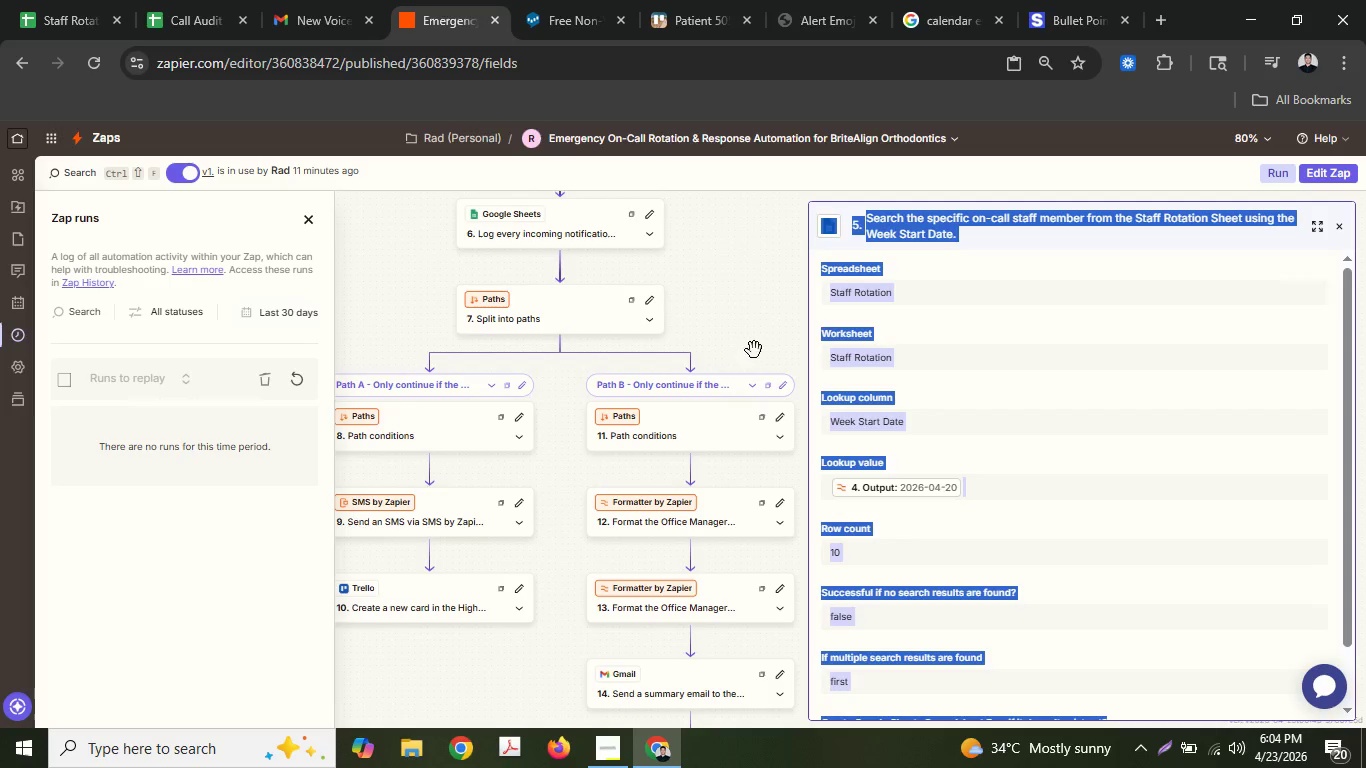 
double_click([305, 378])
 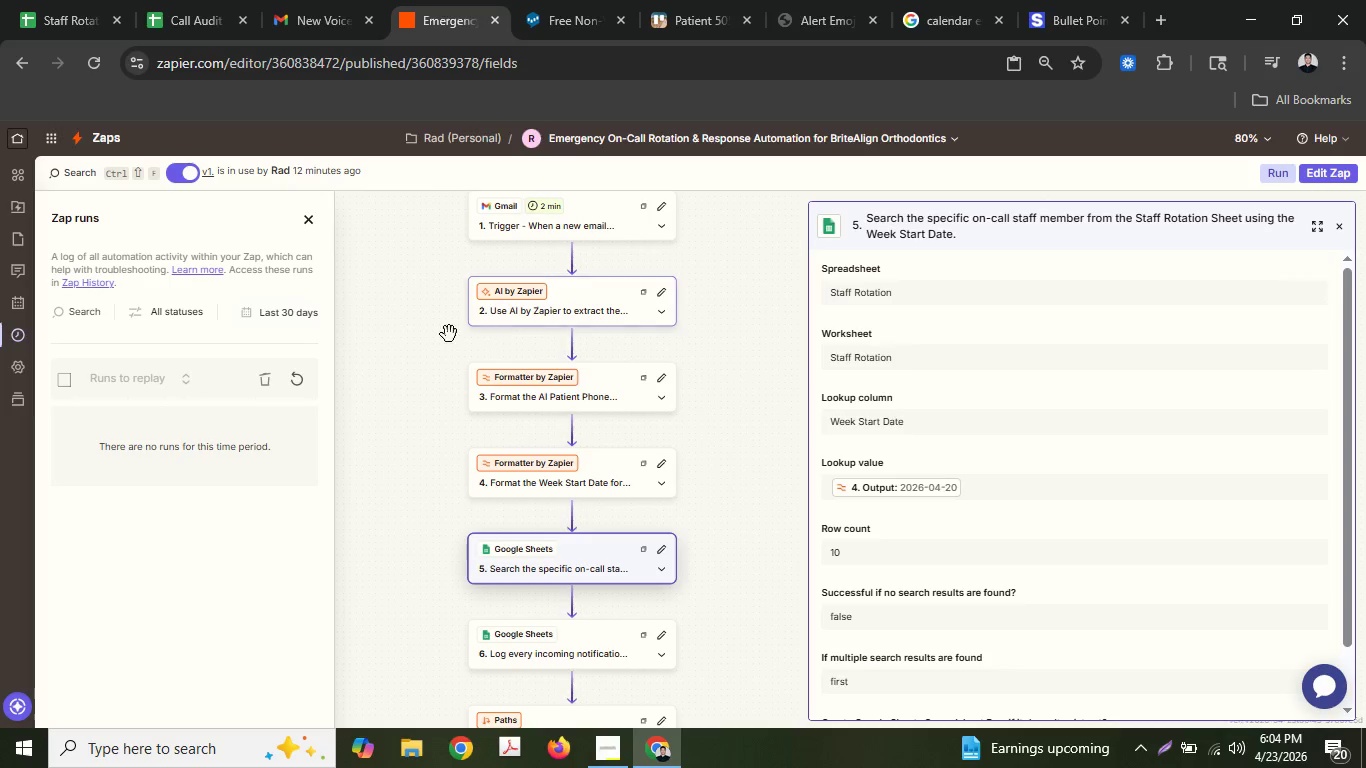 
left_click([293, 389])
 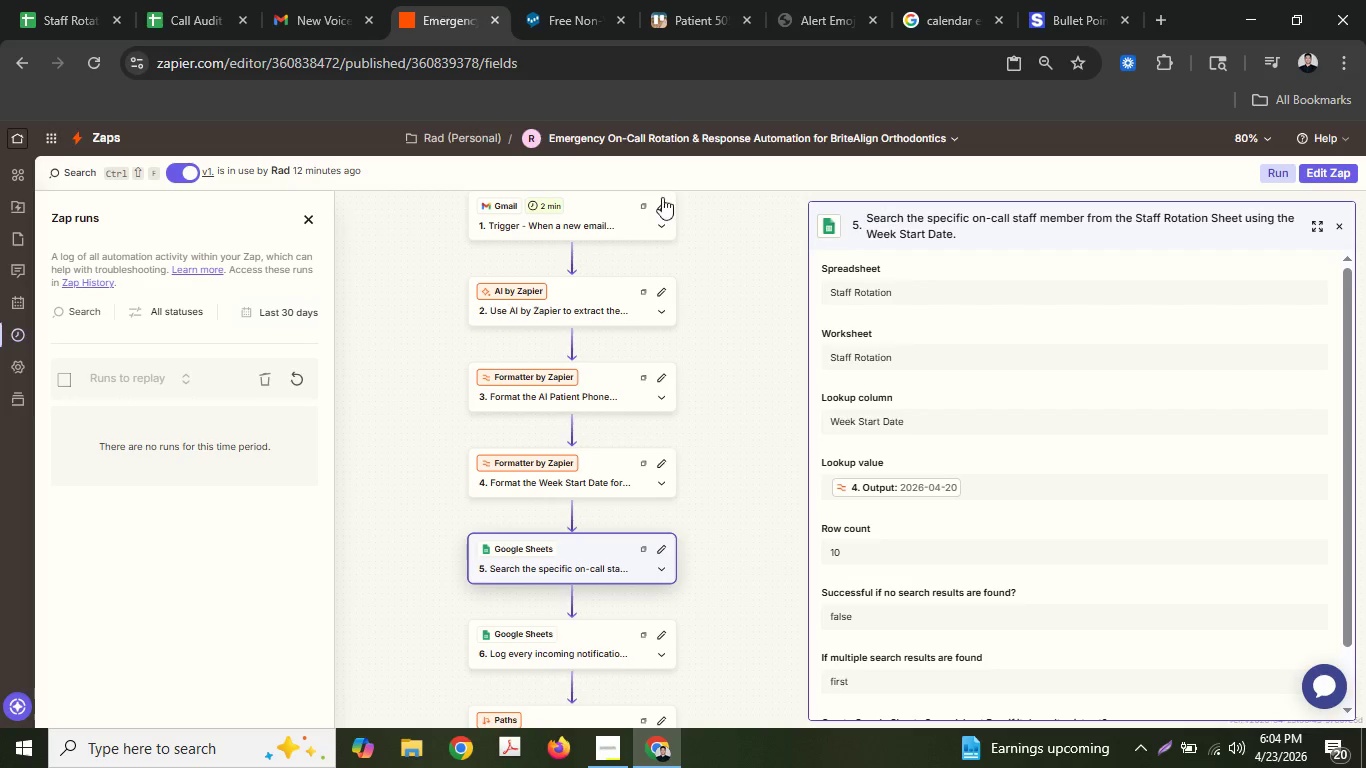 
left_click([1321, 182])
 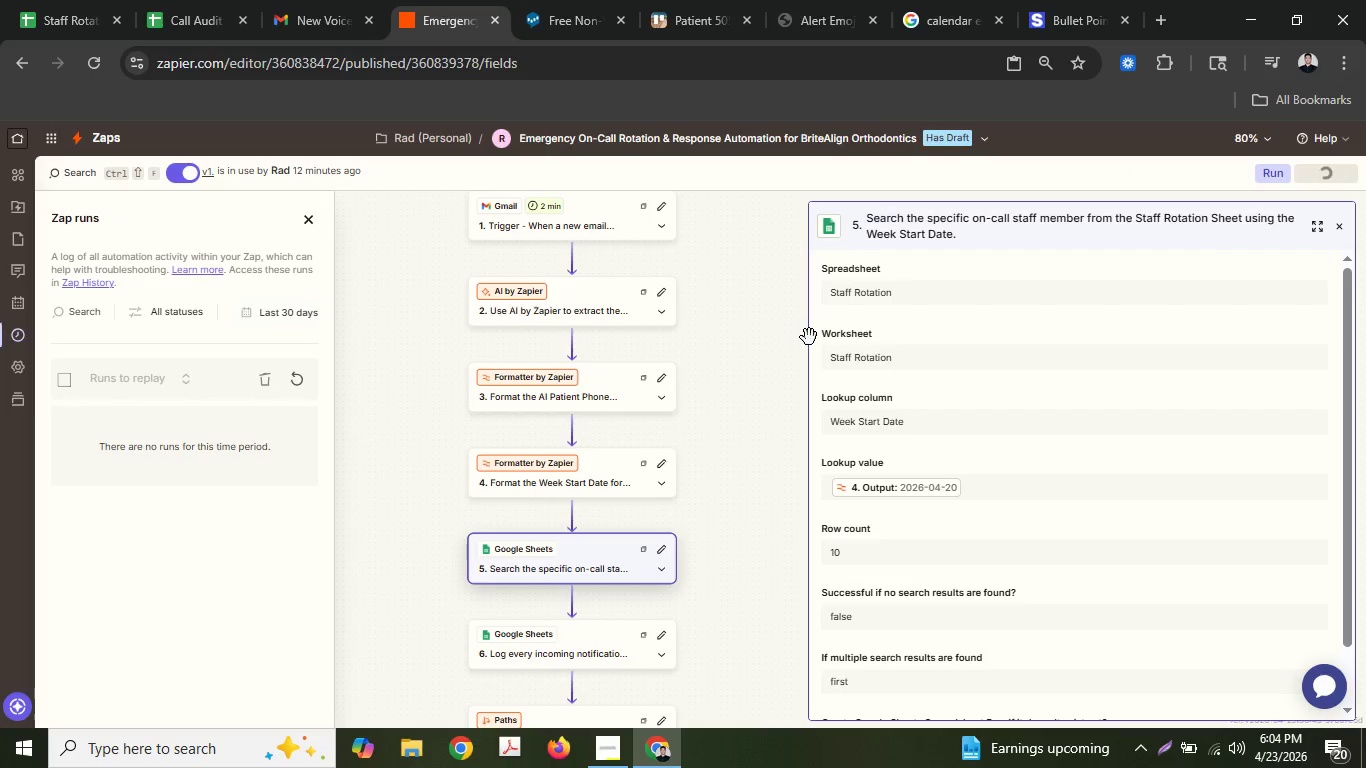 
left_click_drag(start_coordinate=[811, 335], to_coordinate=[916, 331])
 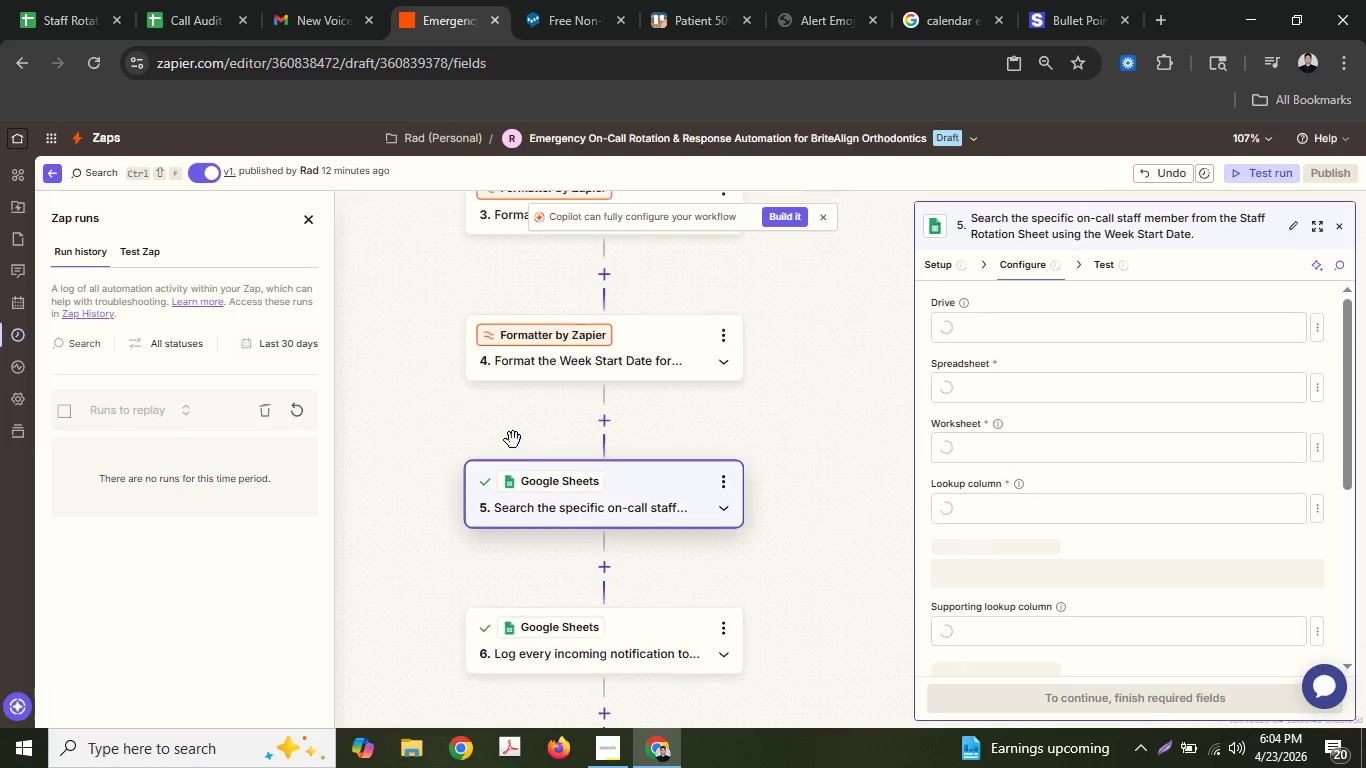 
scroll: coordinate [499, 492], scroll_direction: up, amount: 3.0
 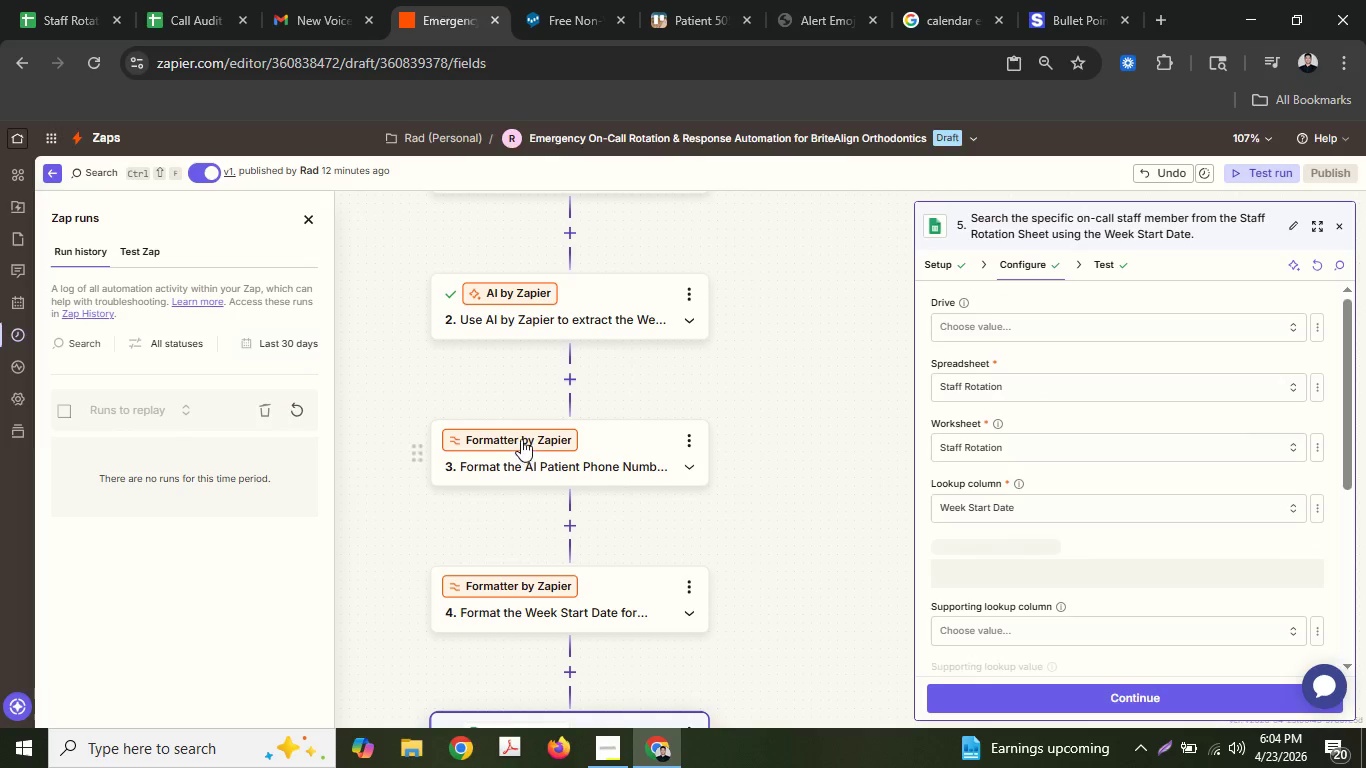 
hold_key(key=ControlLeft, duration=0.45)
 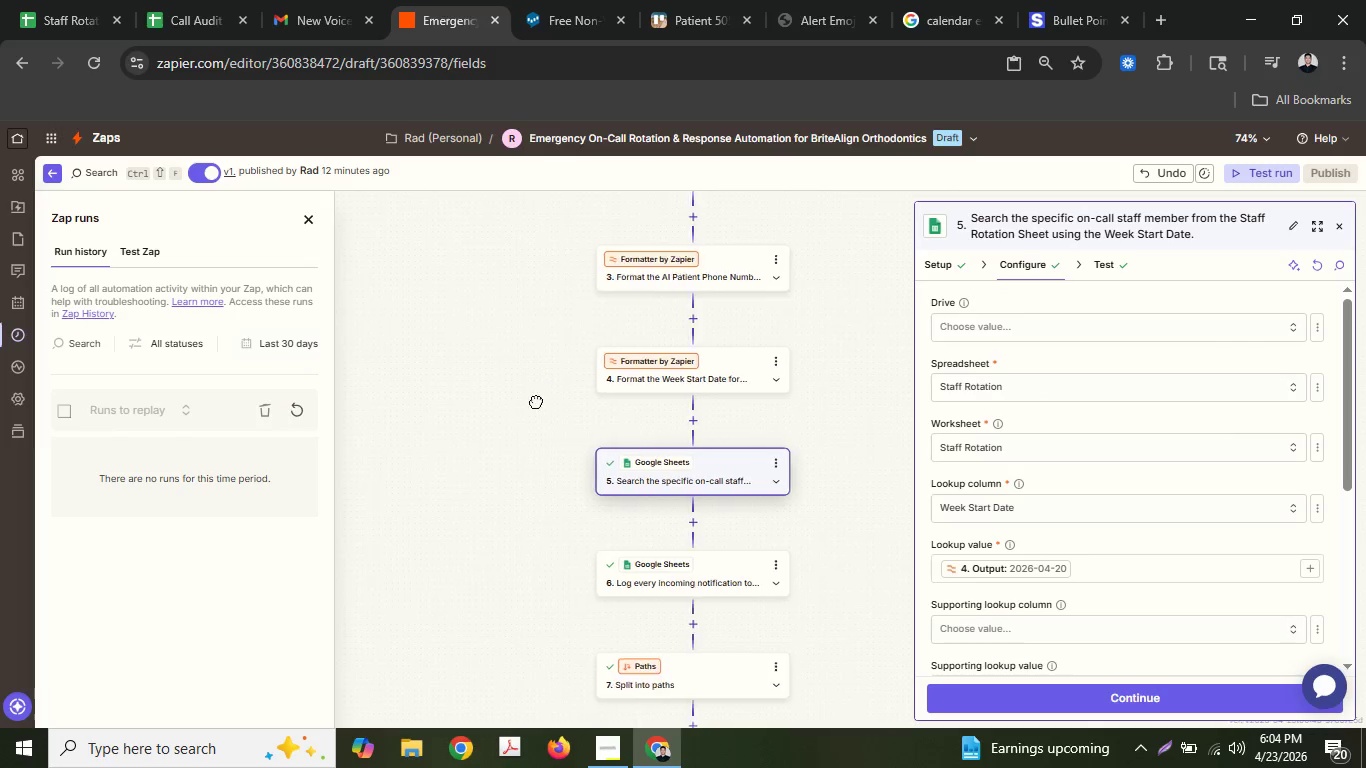 
scroll: coordinate [521, 439], scroll_direction: up, amount: 2.0
 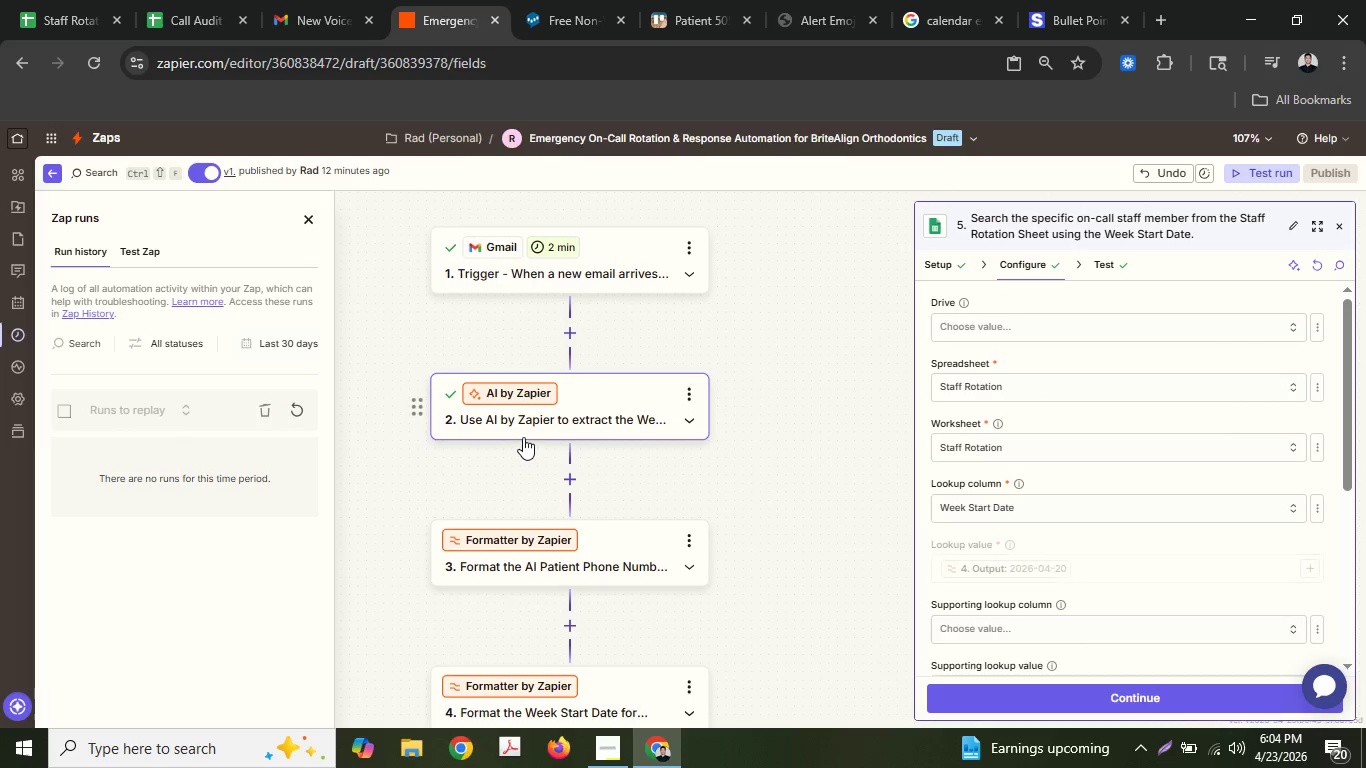 
scroll: coordinate [523, 437], scroll_direction: down, amount: 2.0
 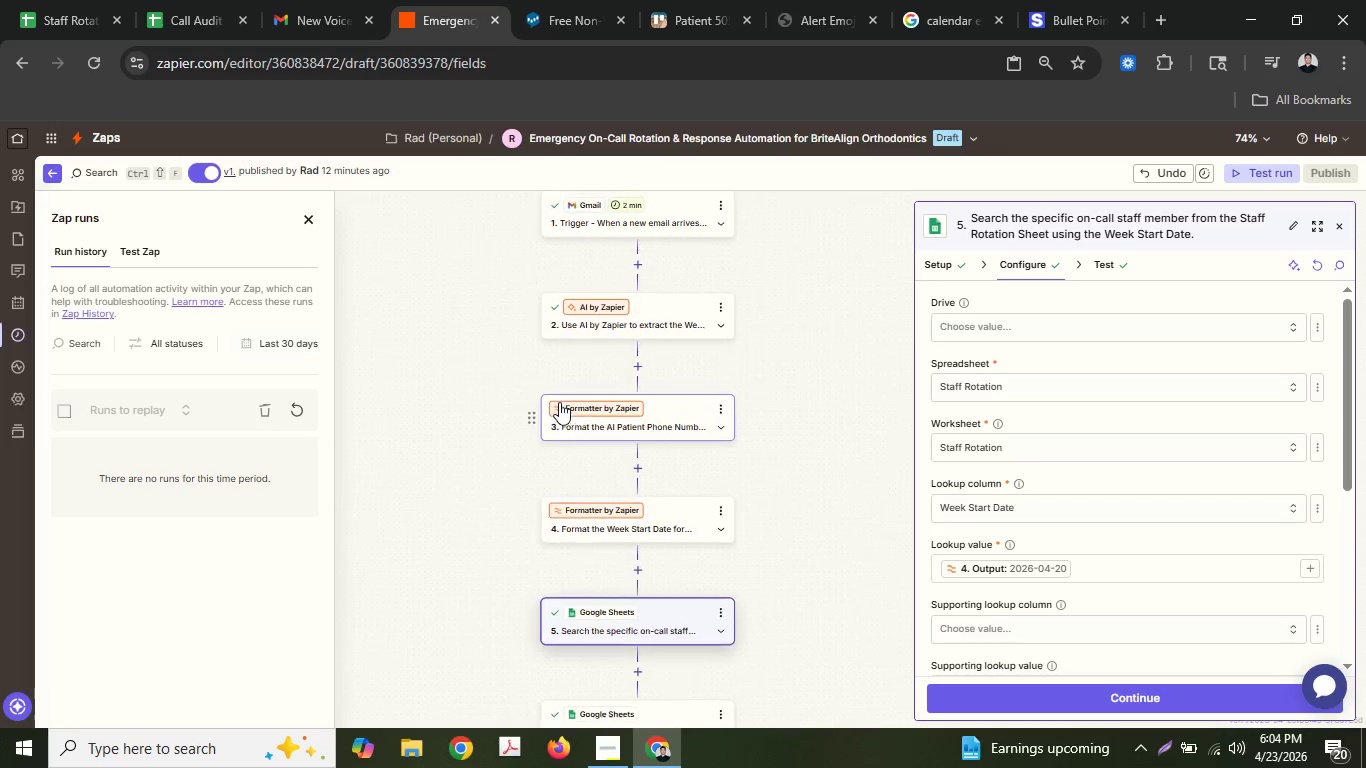 
hold_key(key=ControlLeft, duration=0.44)
scroll: coordinate [573, 379], scroll_direction: up, amount: 1.0
 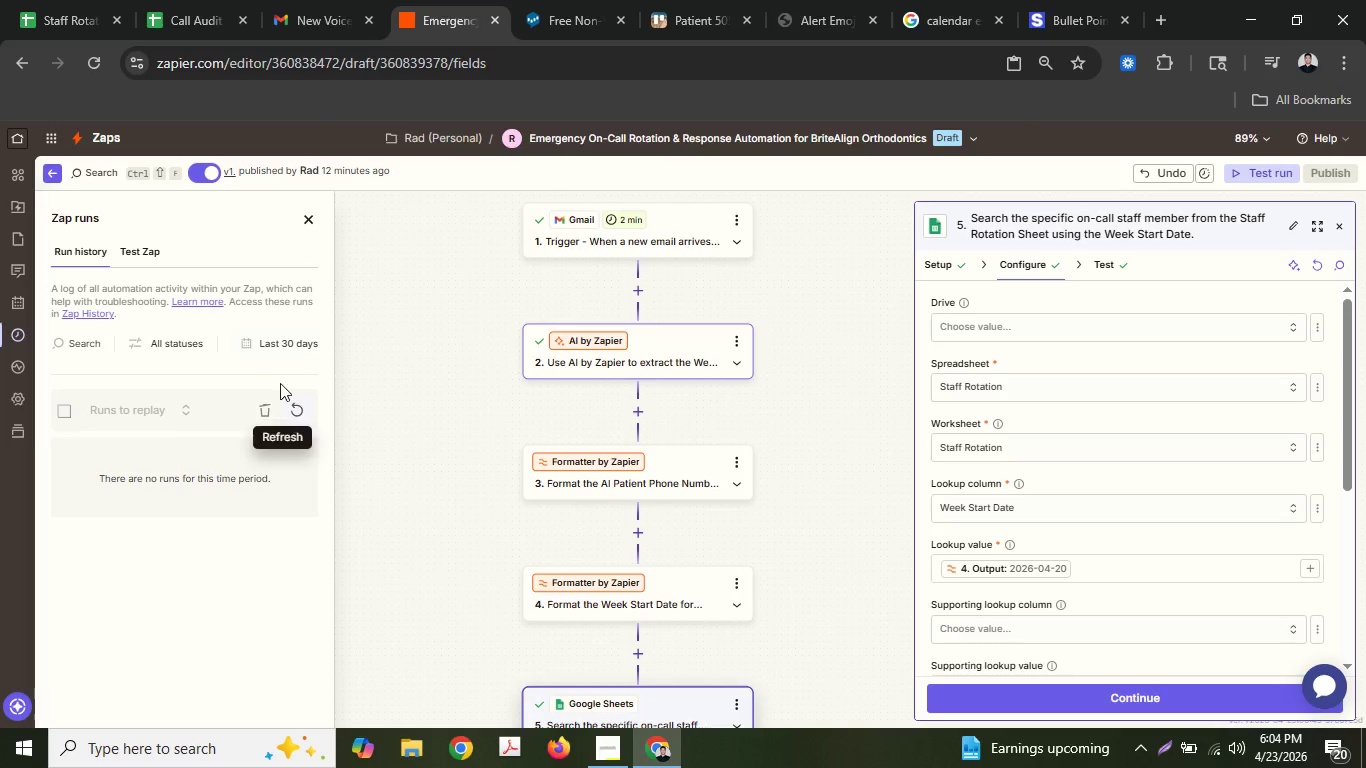 
double_click([161, 248])
 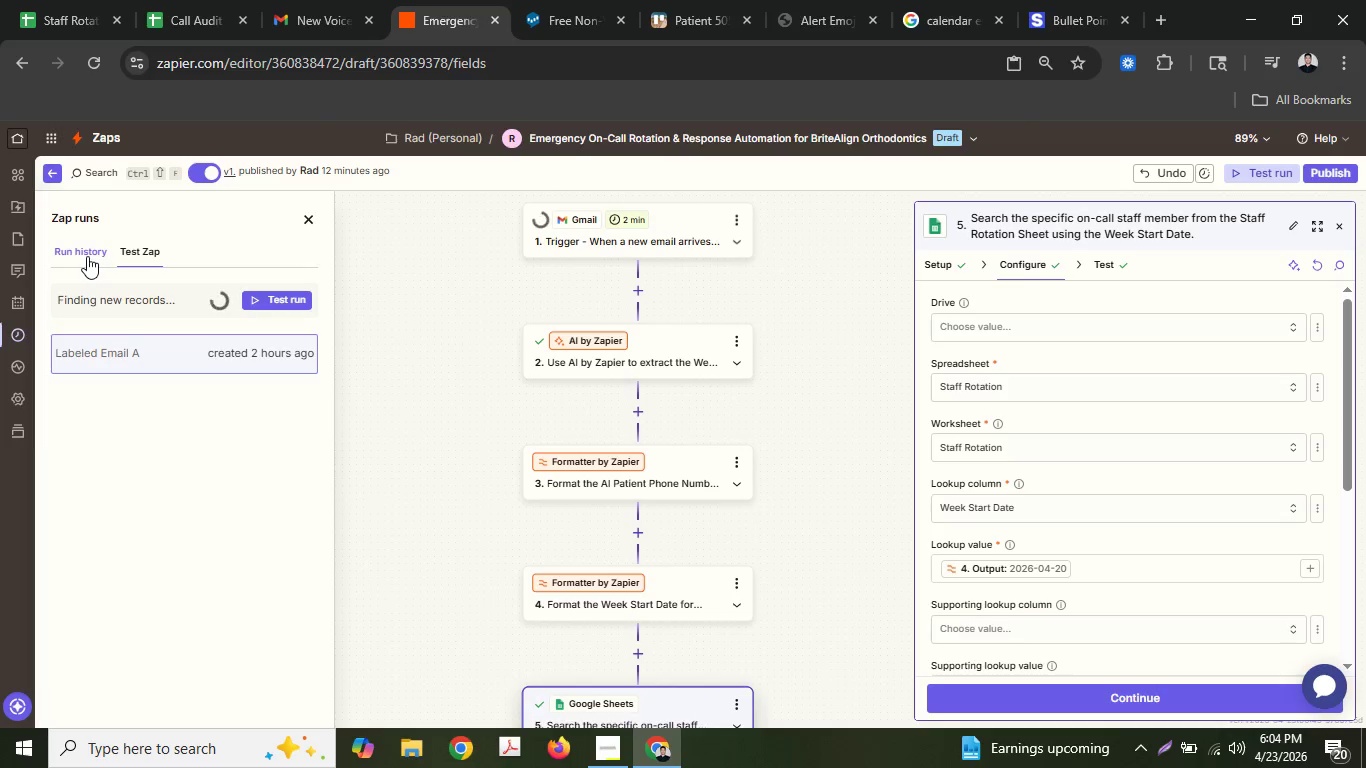 
wait(7.17)
 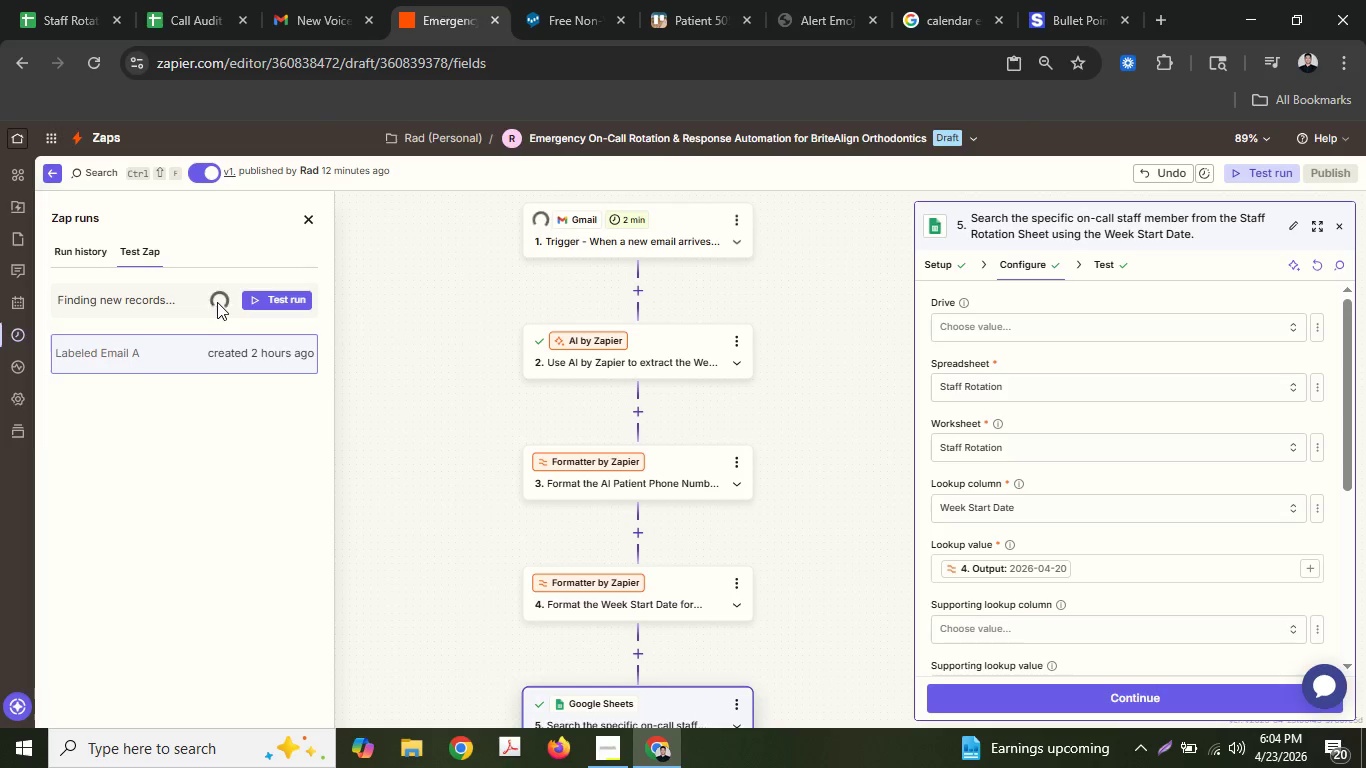 
left_click([308, 0])
 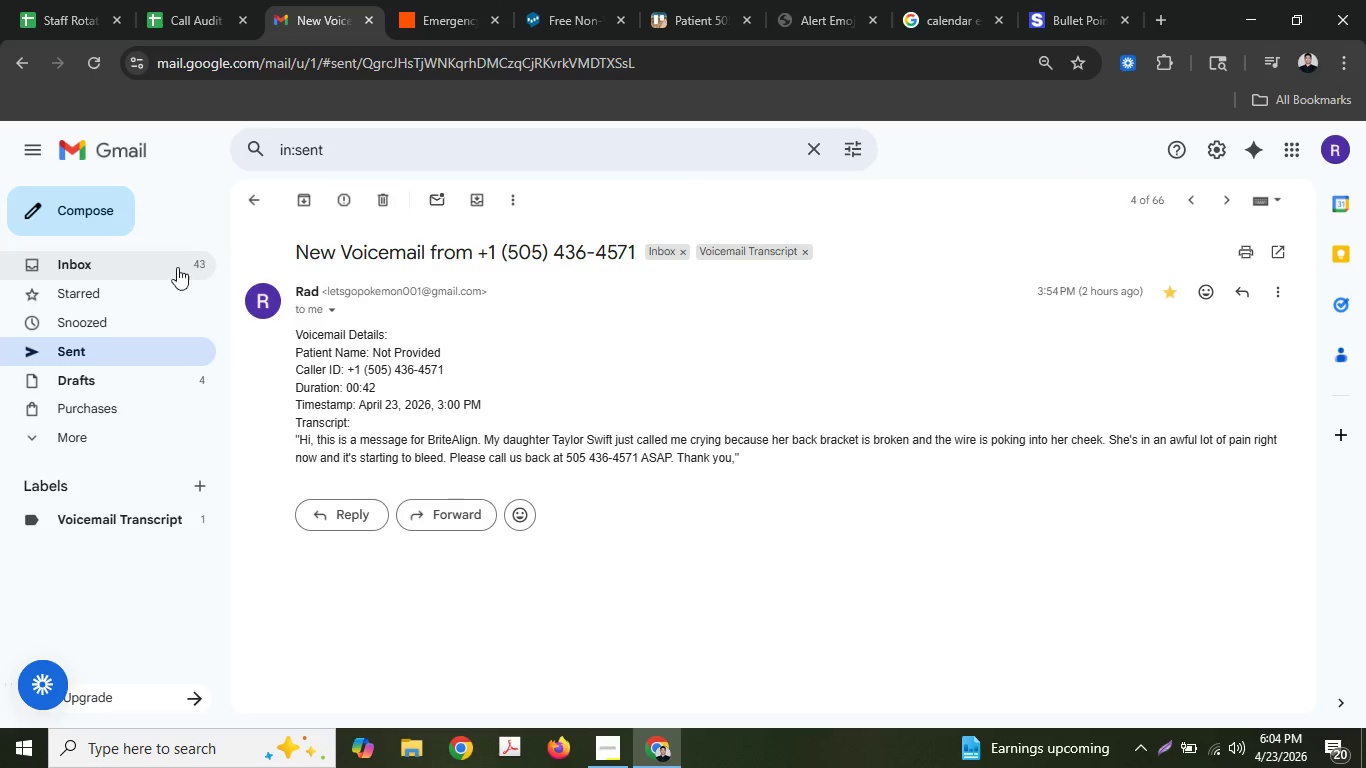 
left_click([142, 263])
 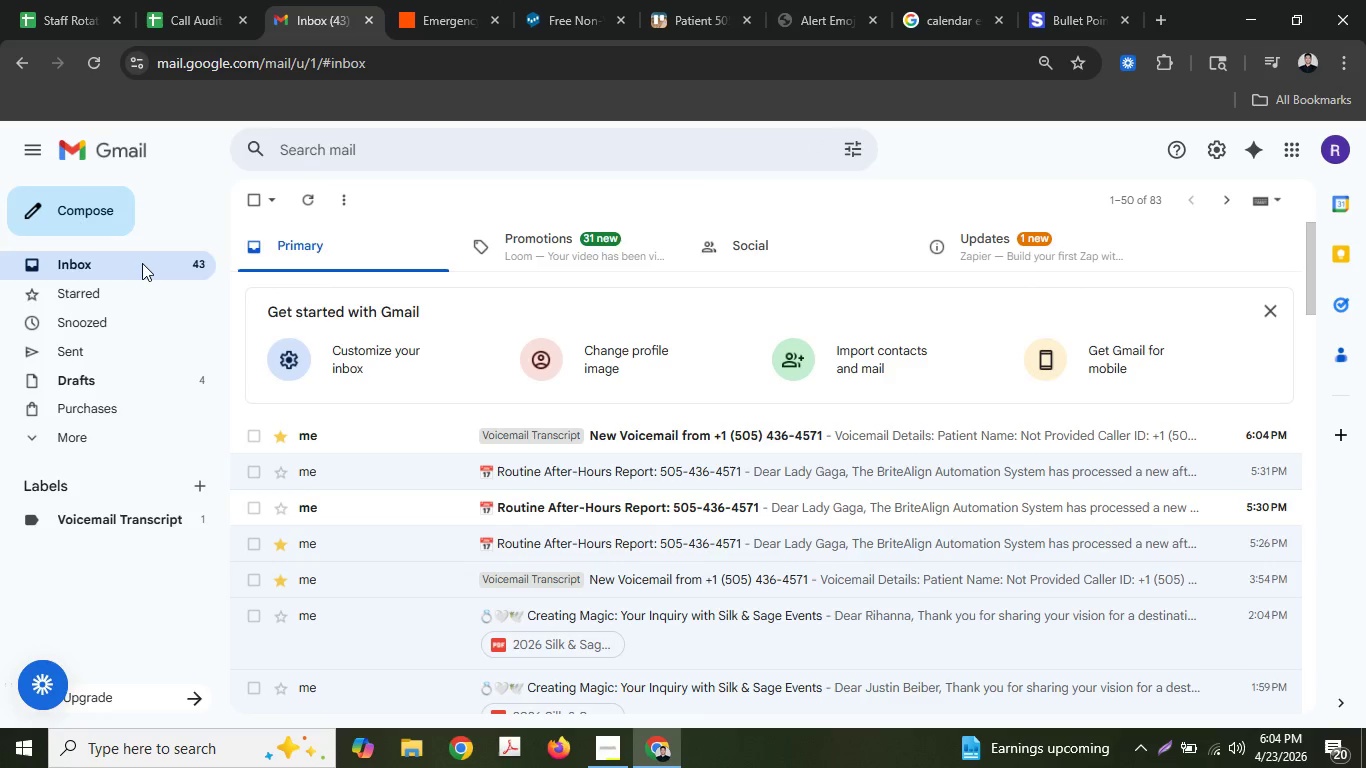 
left_click([440, 0])
 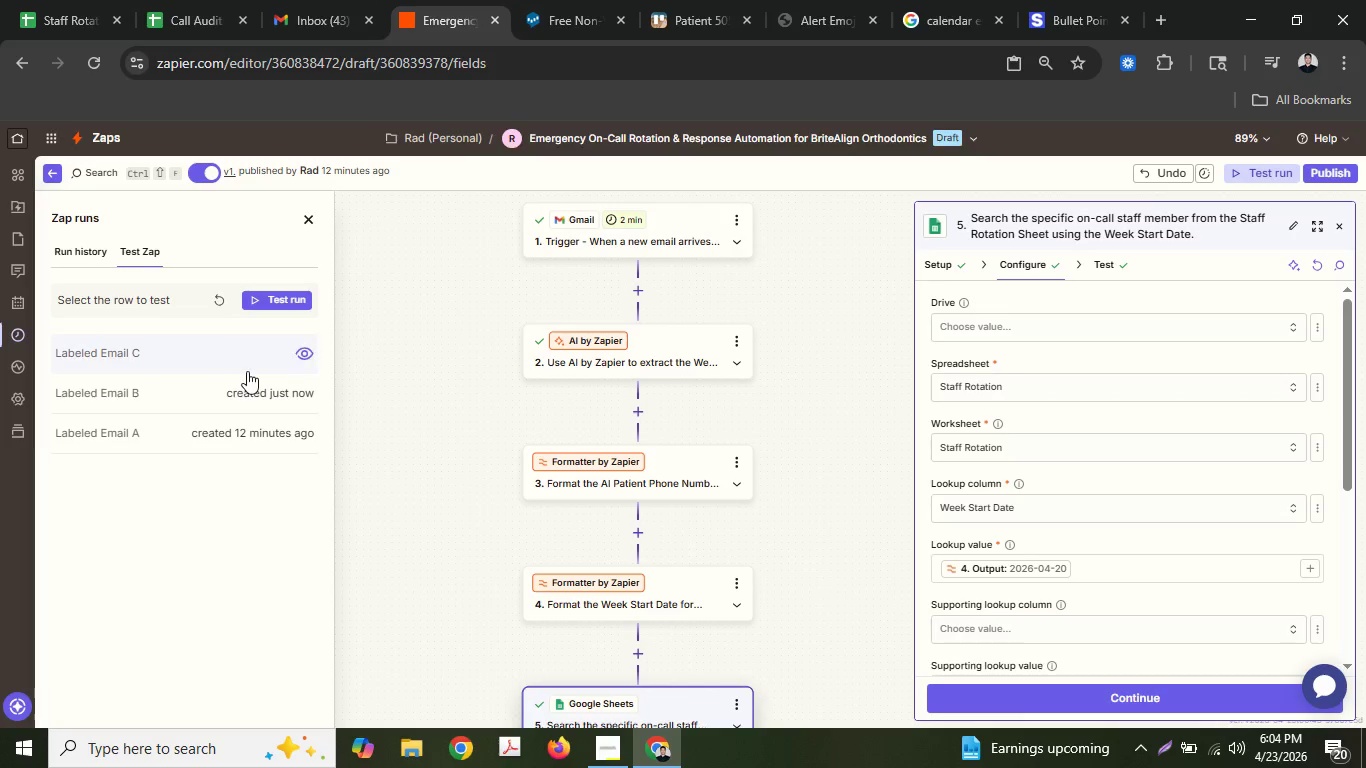 
left_click([246, 371])
 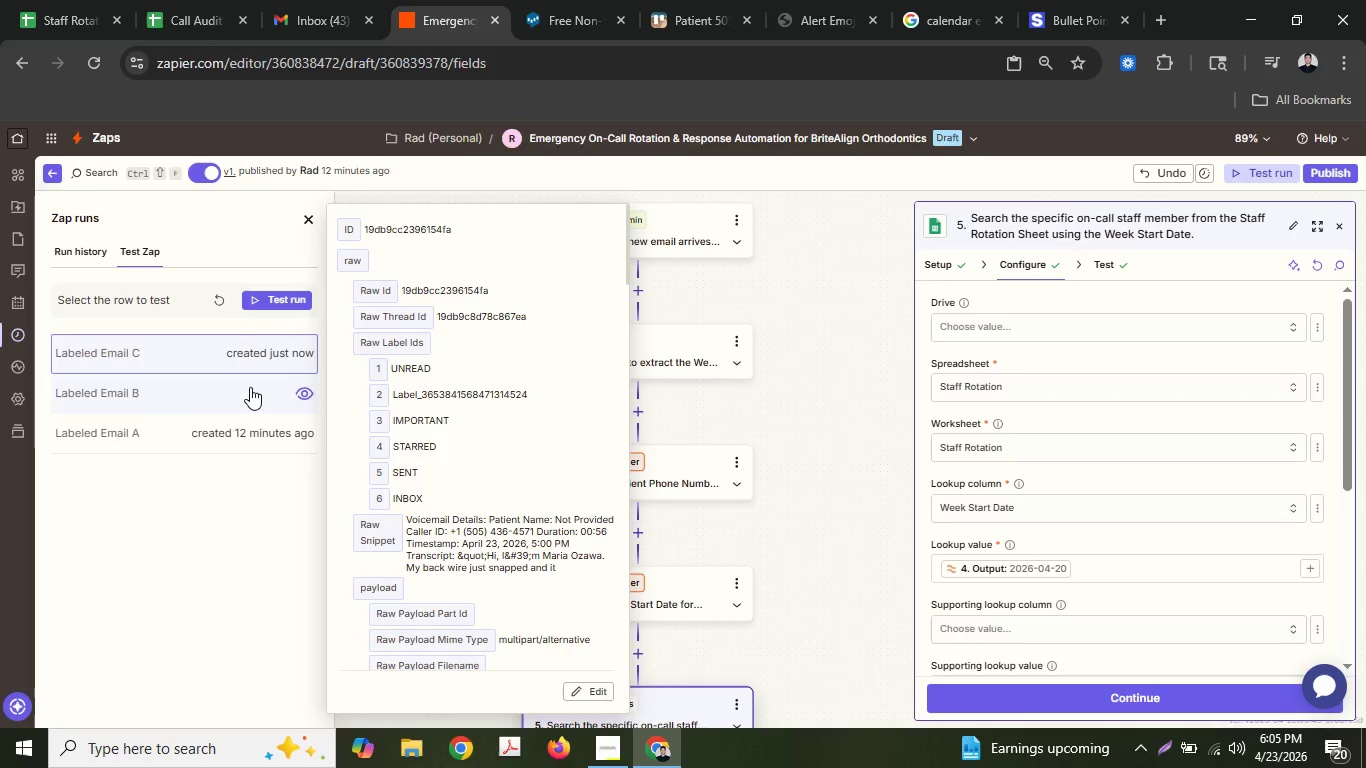 
left_click([250, 387])
 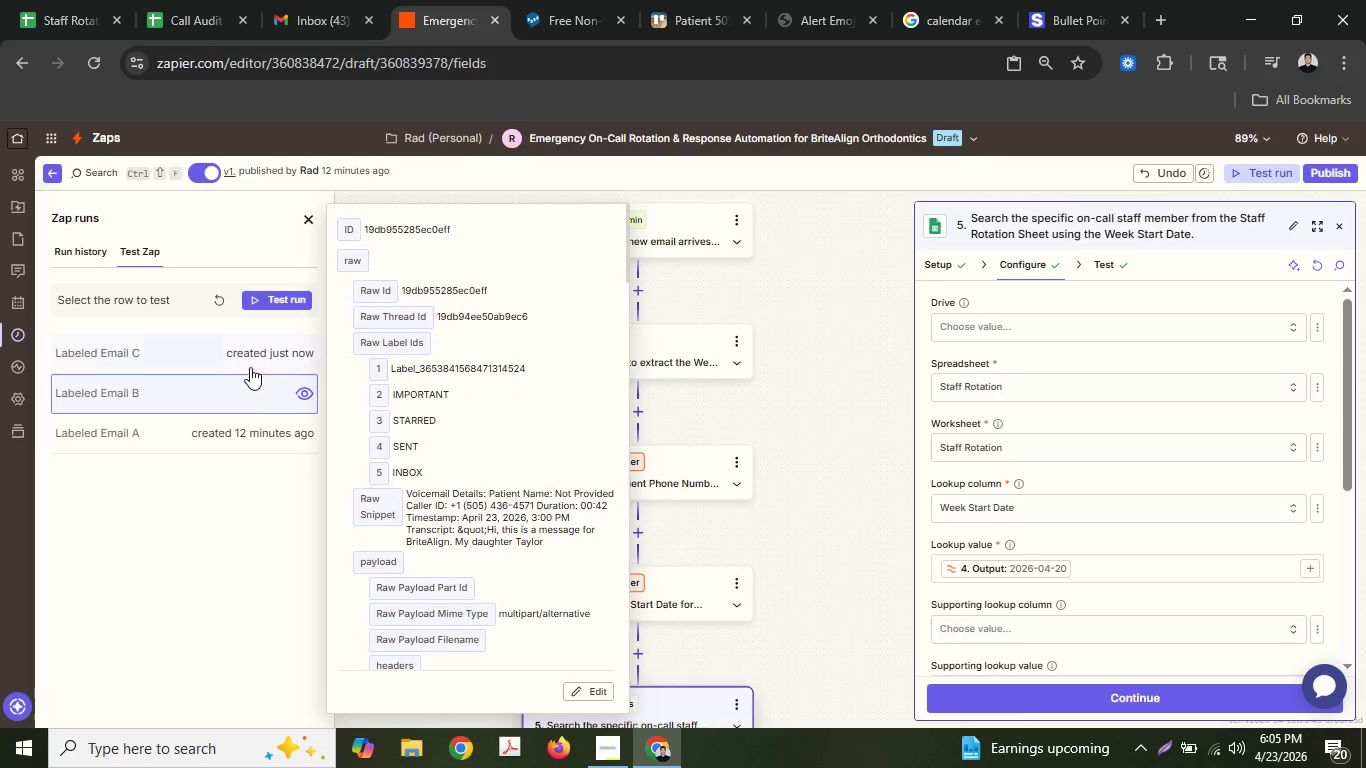 
left_click([251, 346])
 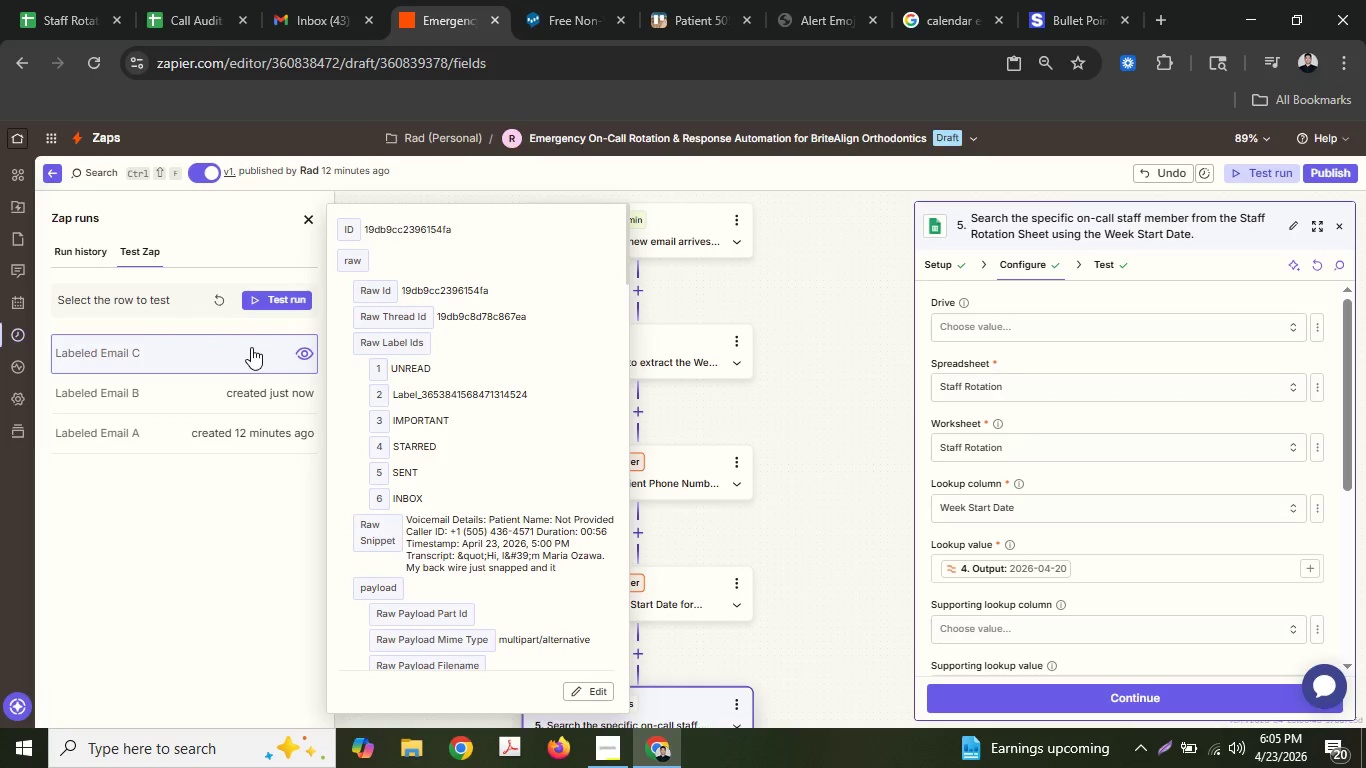 
left_click([244, 399])
 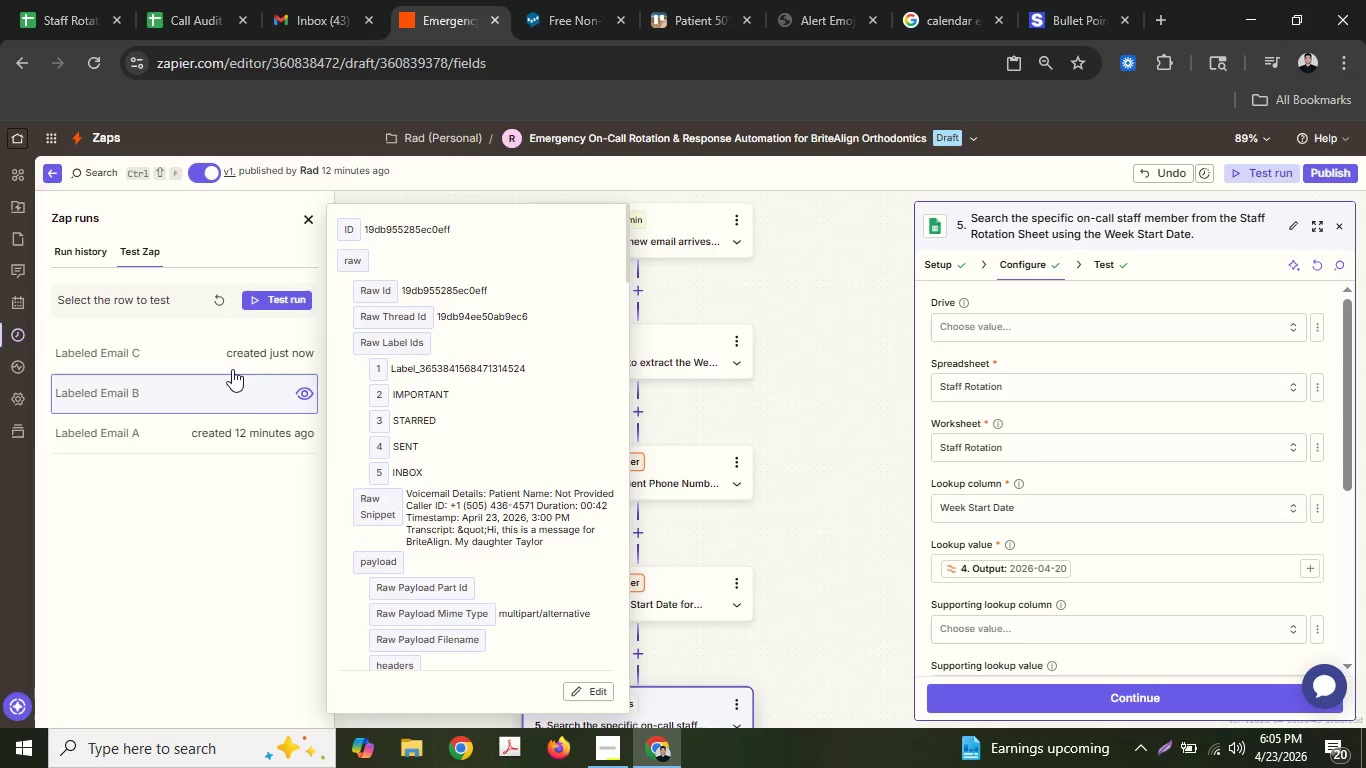 
left_click([227, 352])
 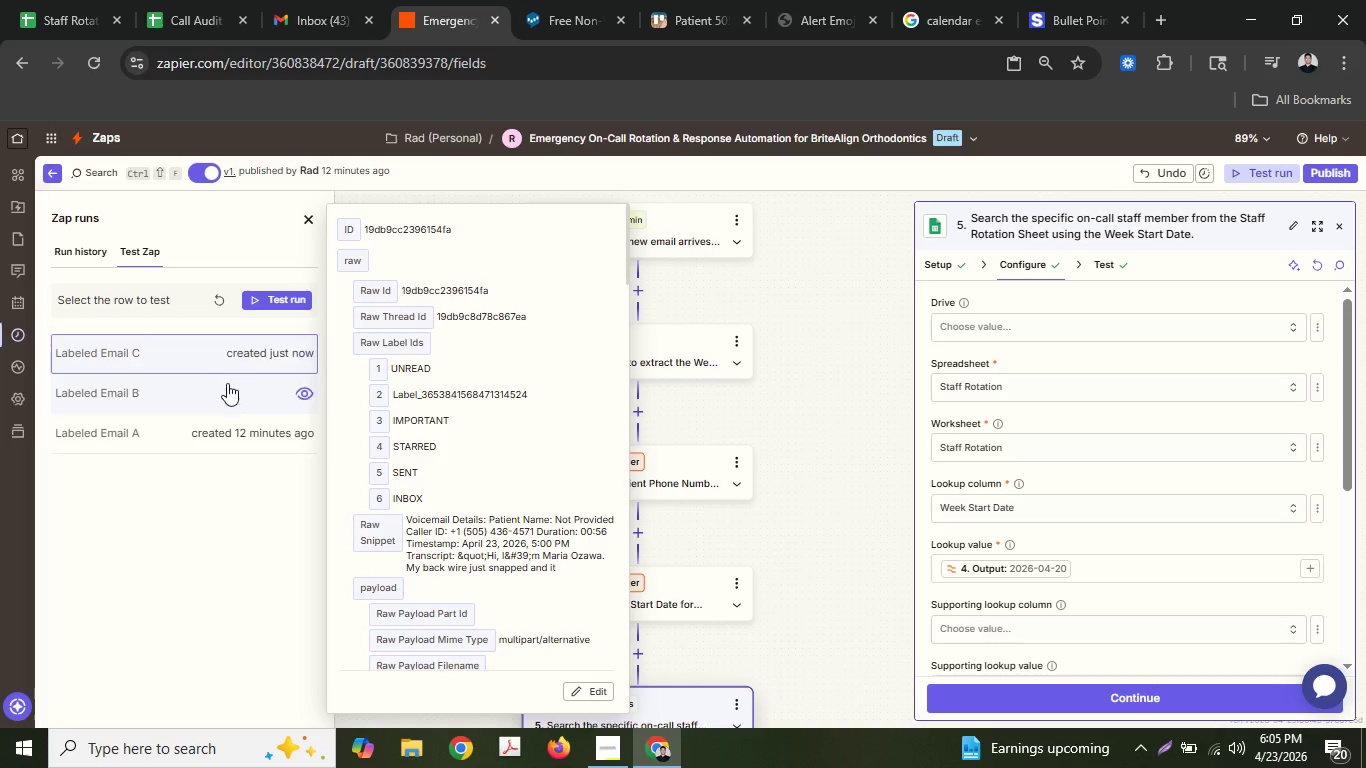 
left_click([227, 395])
 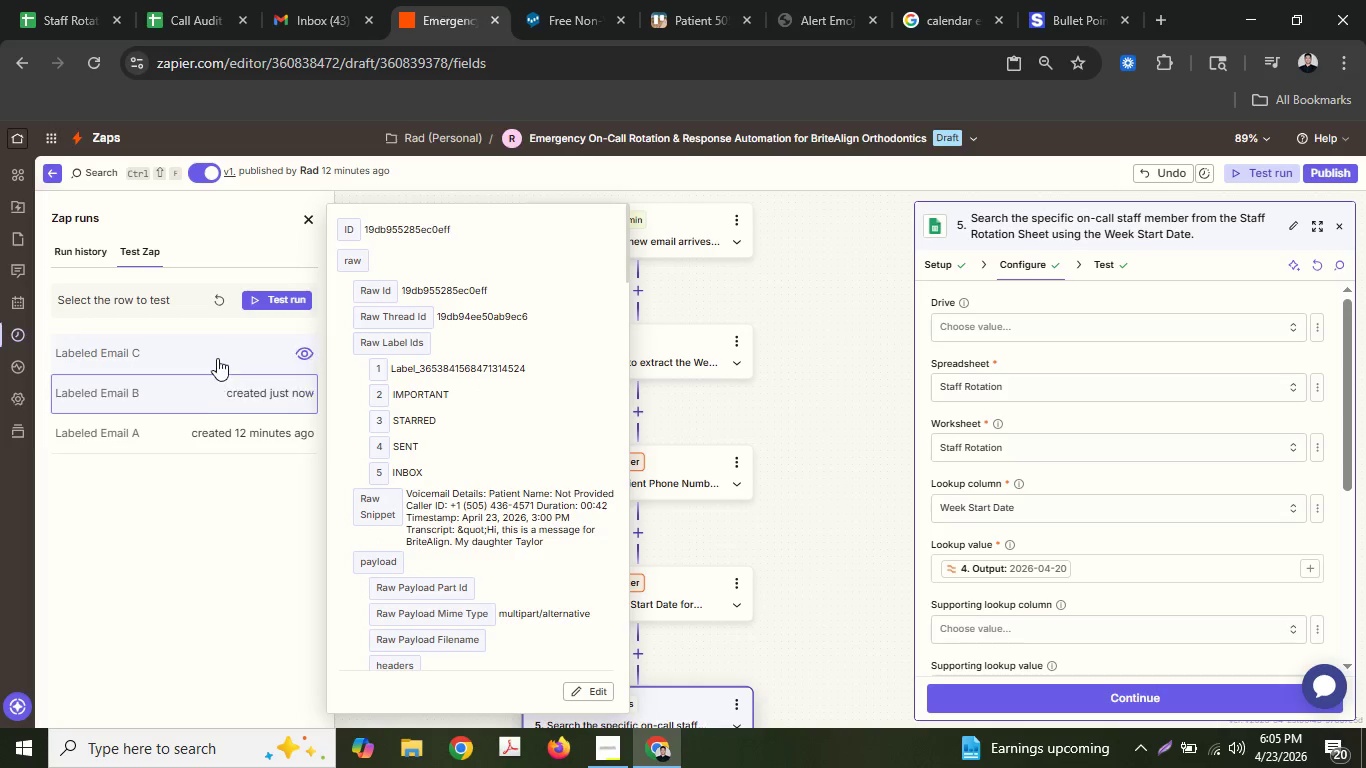 
left_click([217, 357])
 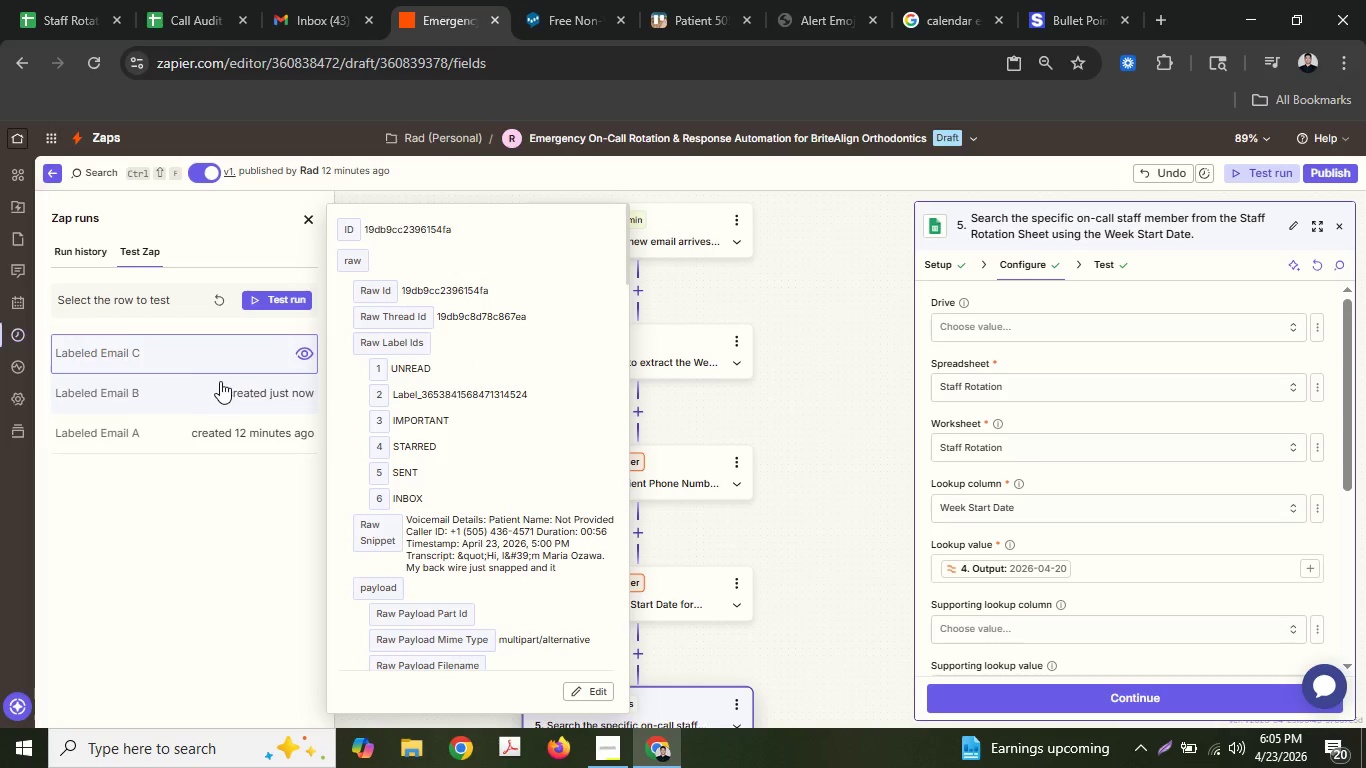 
left_click([231, 411])
 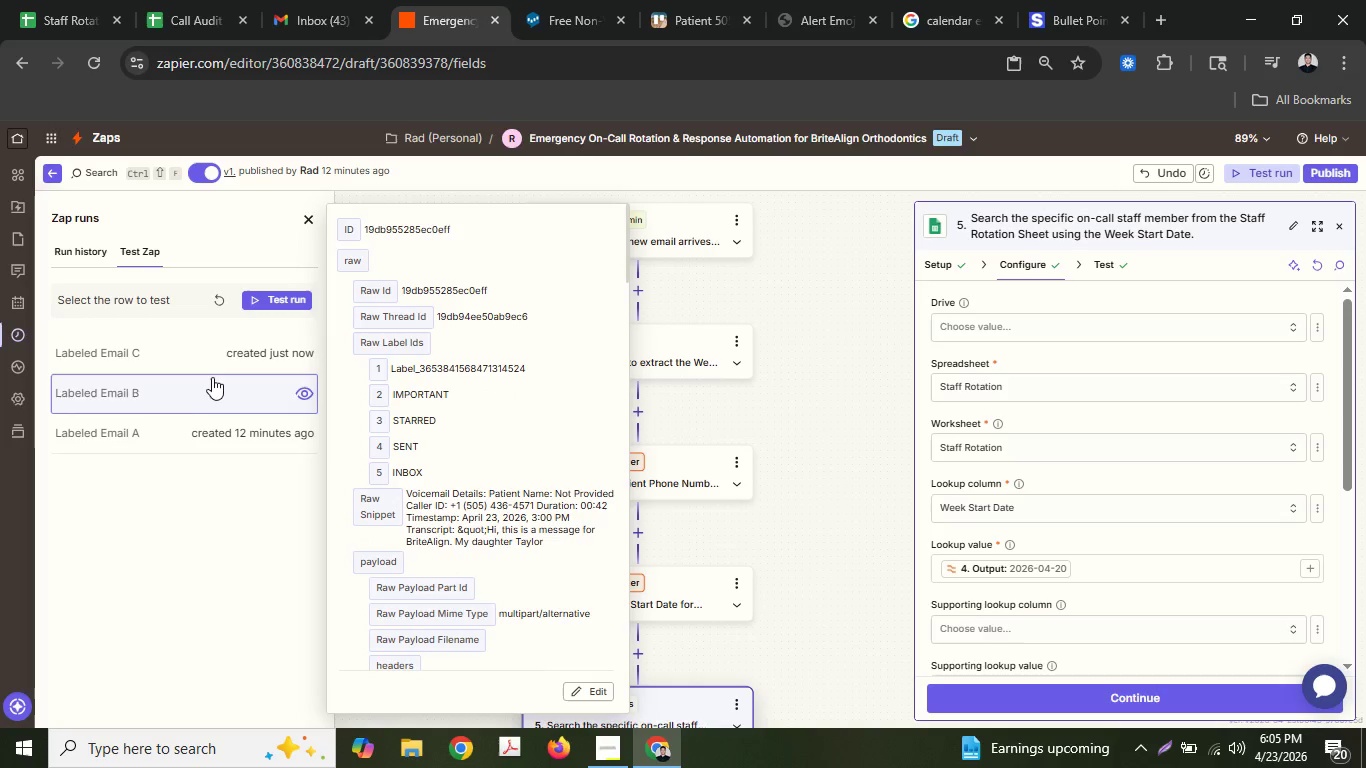 
left_click([210, 371])
 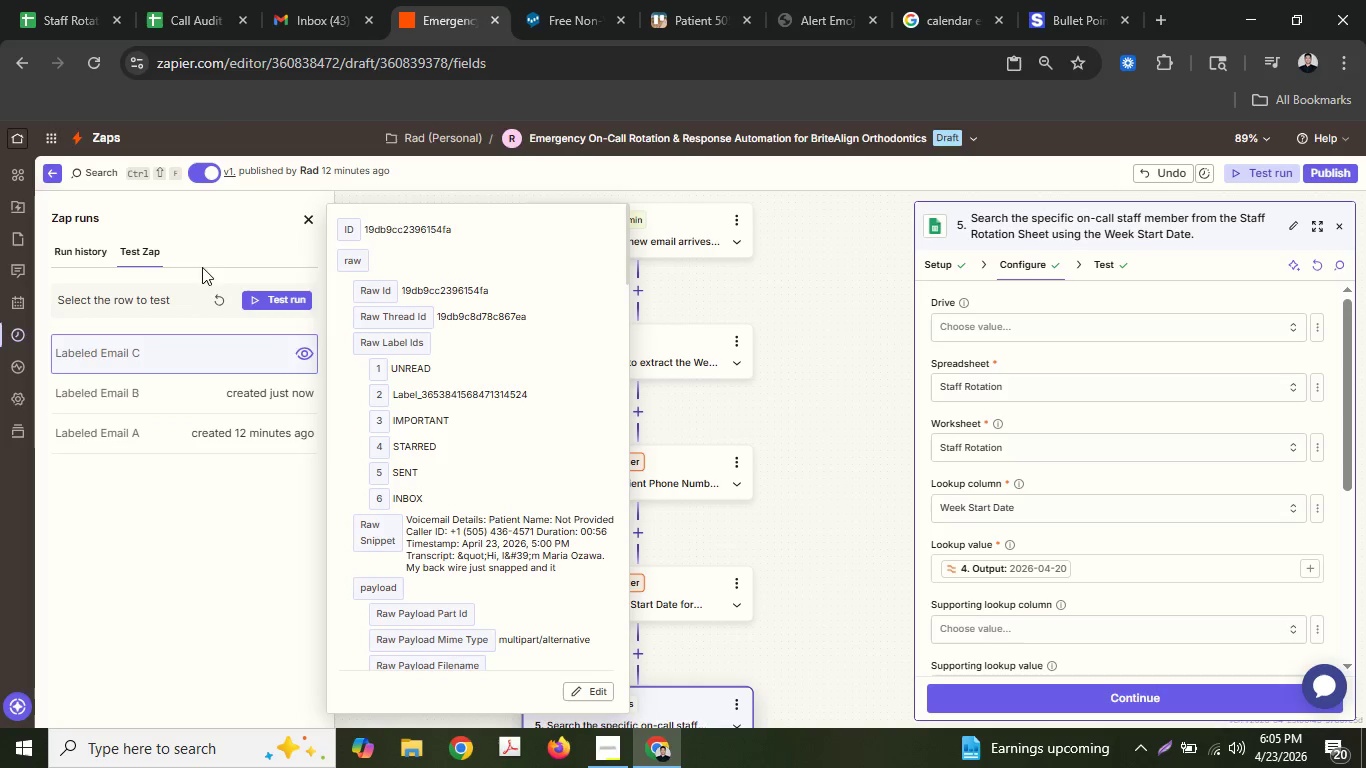 
left_click([316, 0])
 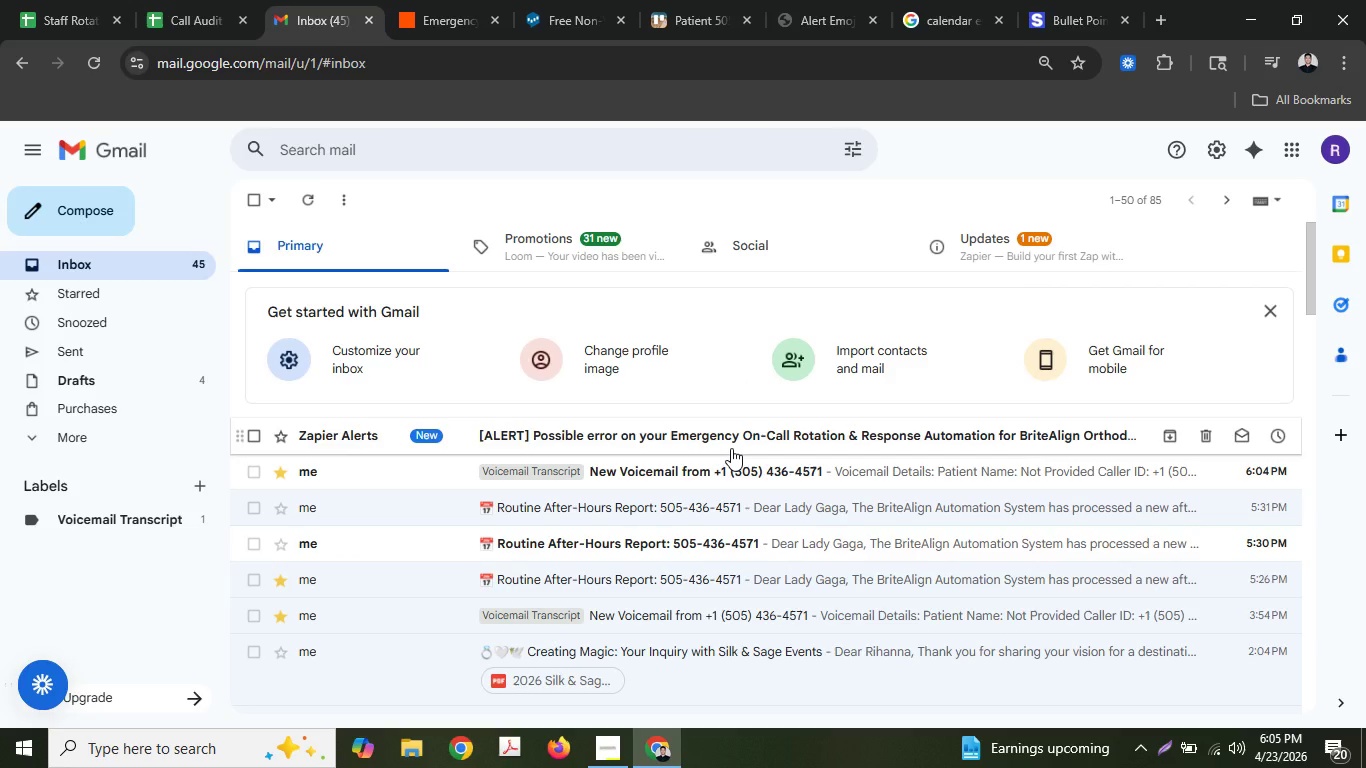 
left_click([731, 448])
 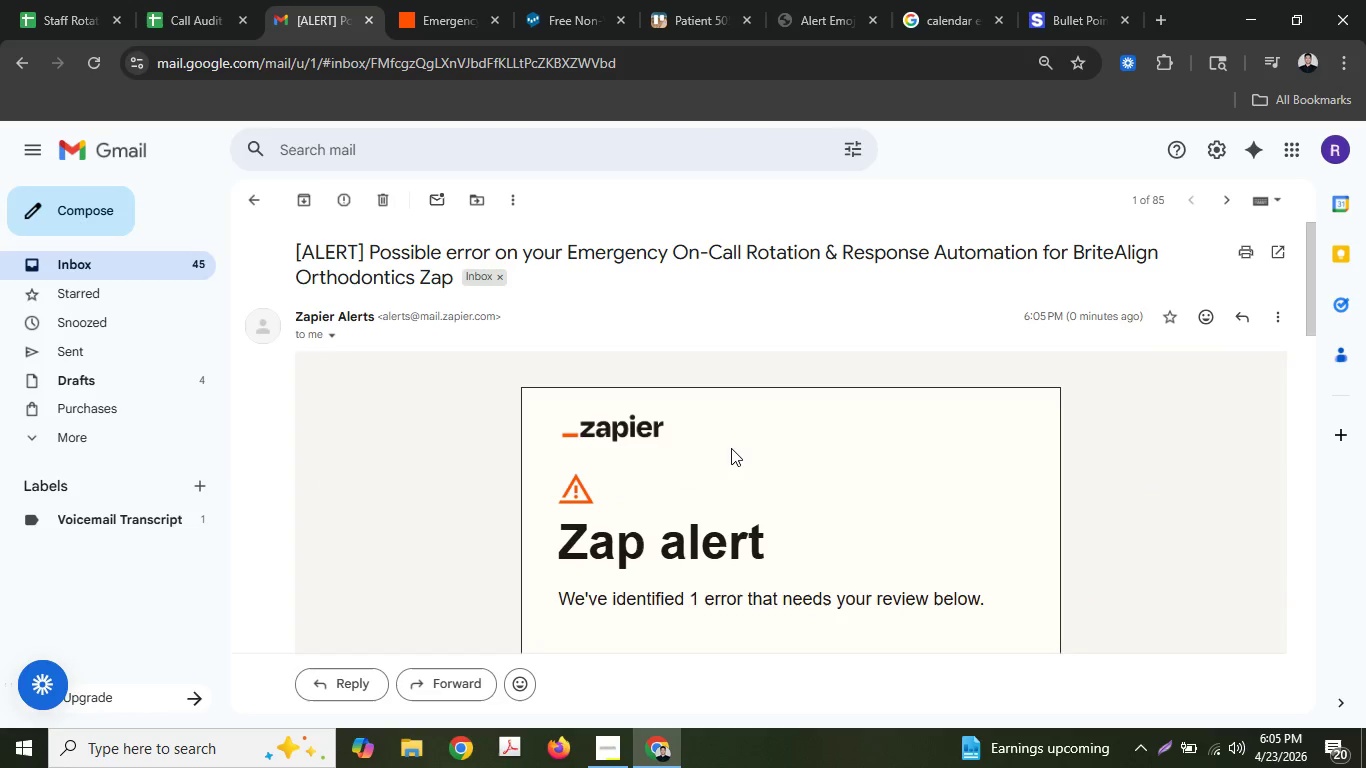 
scroll: coordinate [731, 448], scroll_direction: down, amount: 3.0
 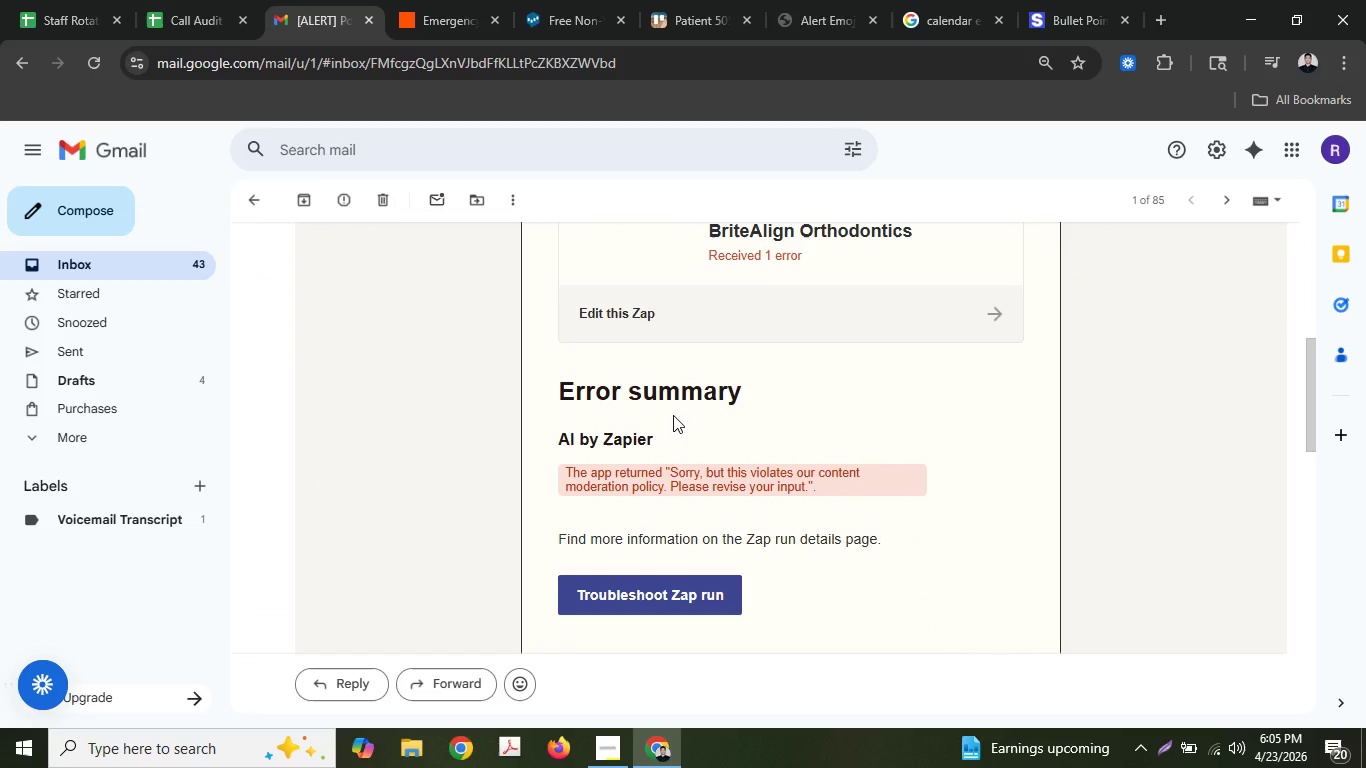 
wait(7.8)
 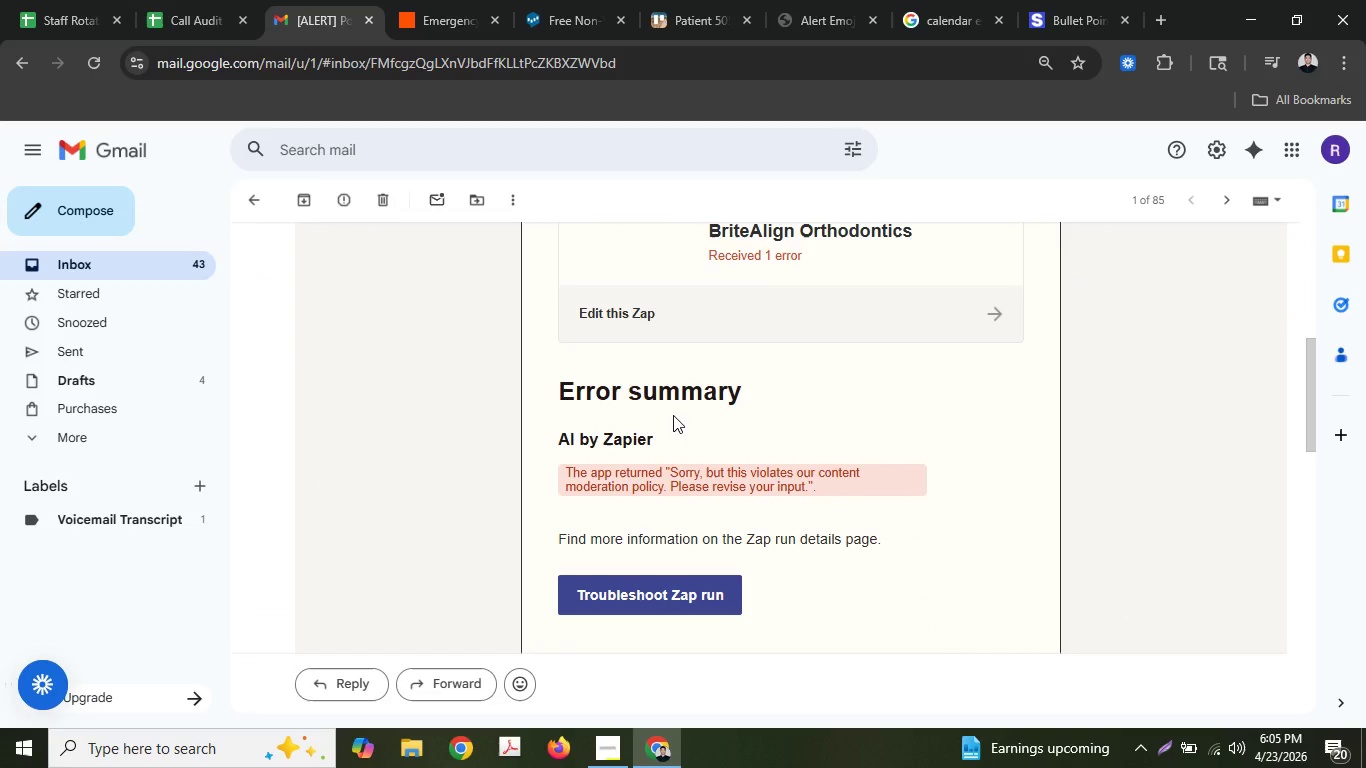 
left_click([416, 0])
 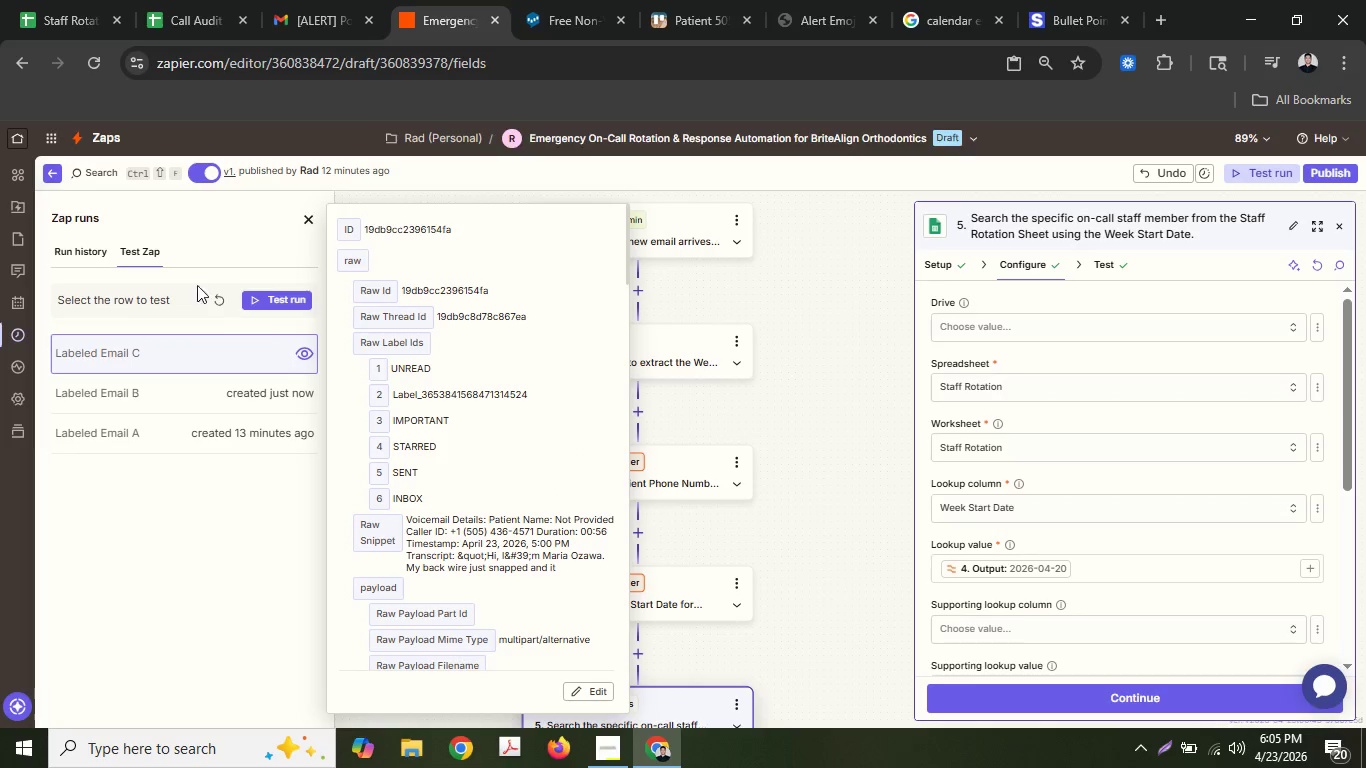 
left_click([88, 254])
 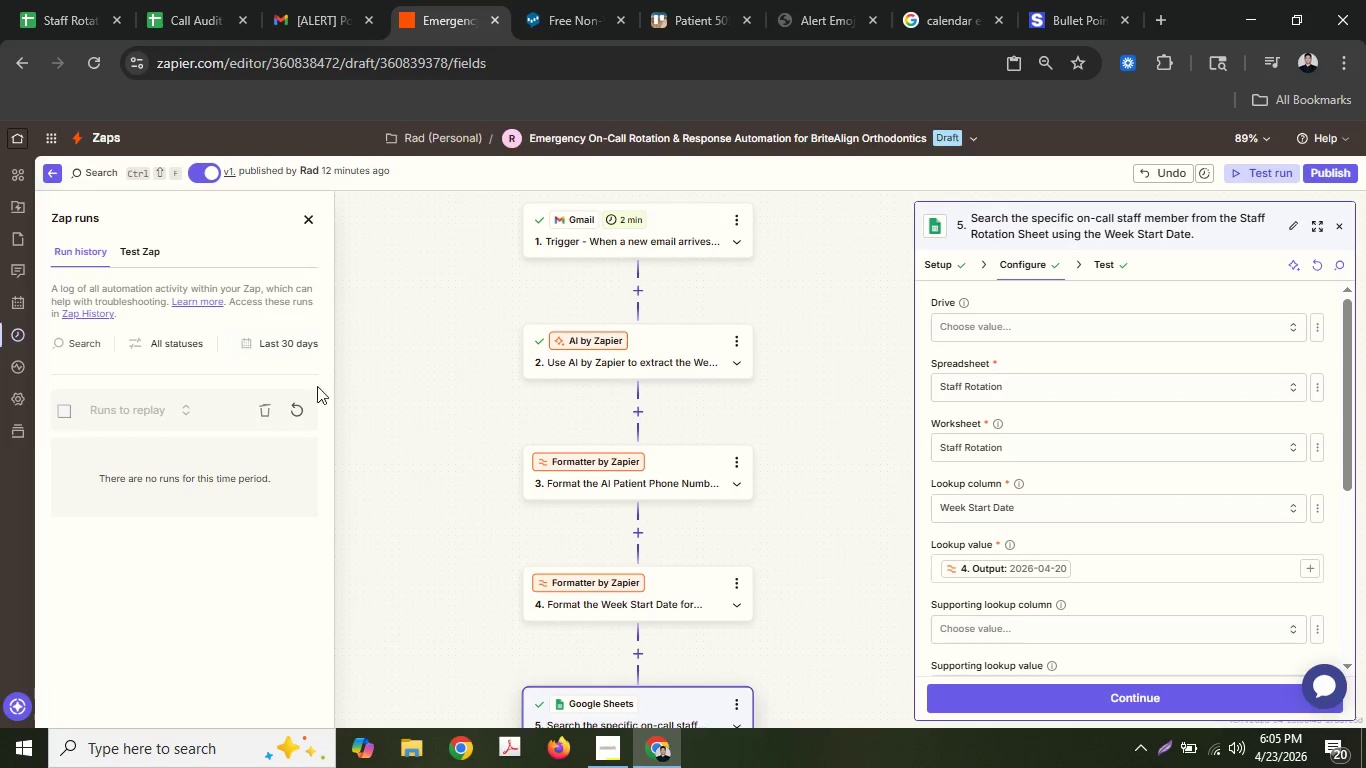 
left_click([310, 403])
 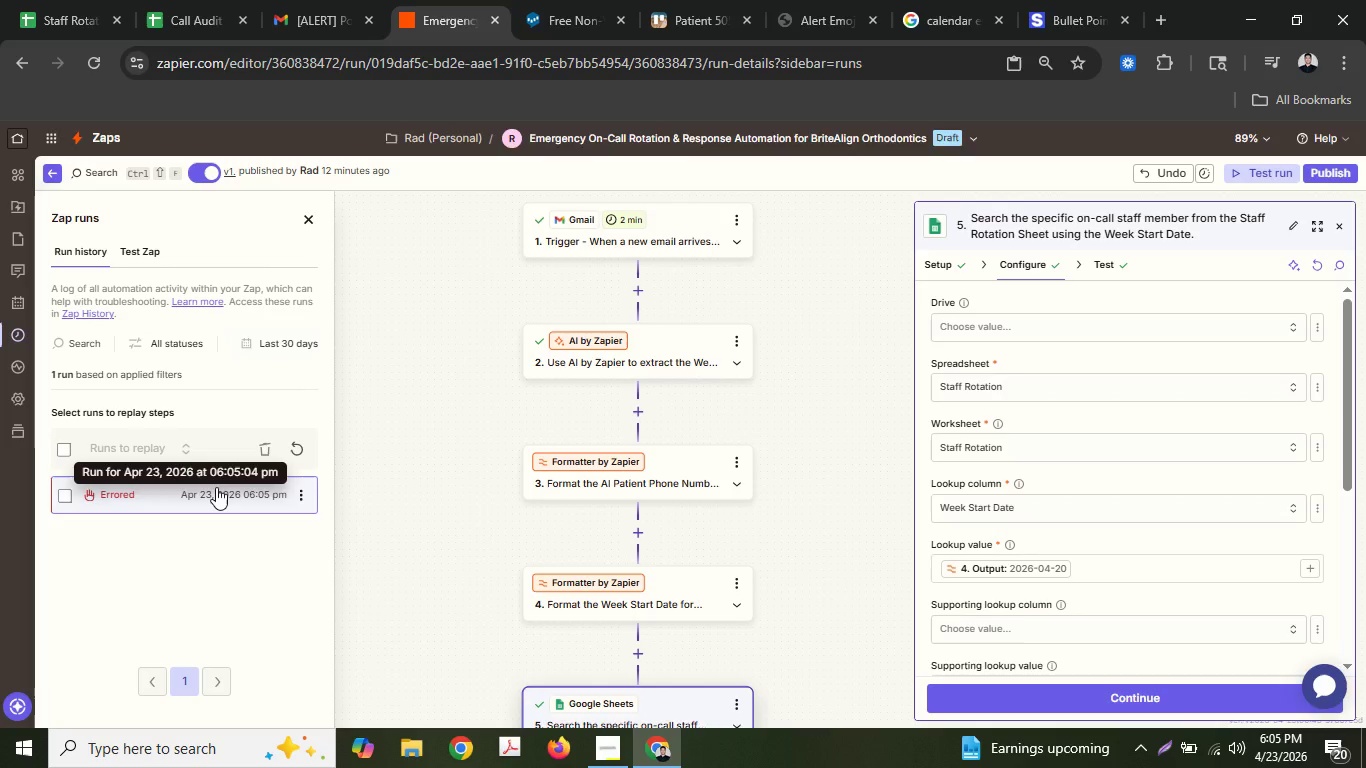 
left_click([216, 487])
 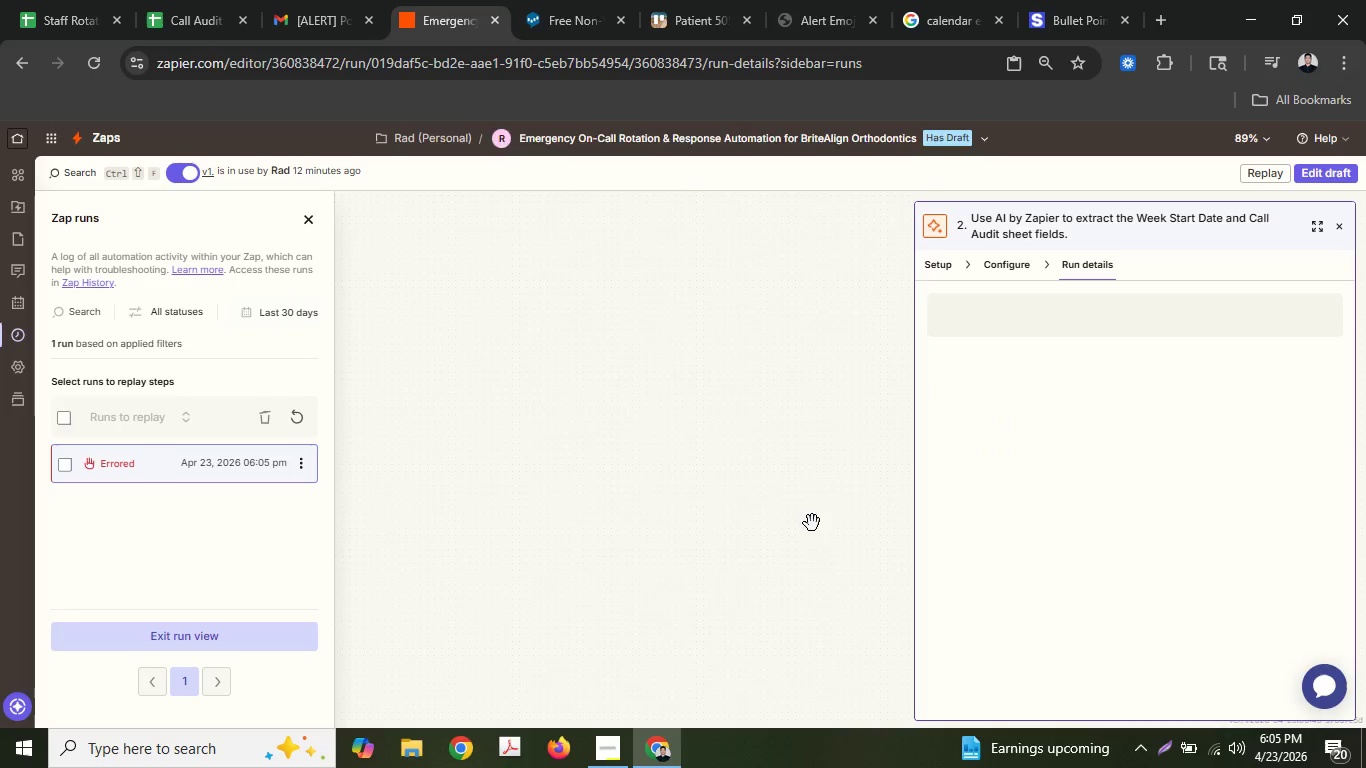 
scroll: coordinate [812, 521], scroll_direction: down, amount: 1.0
 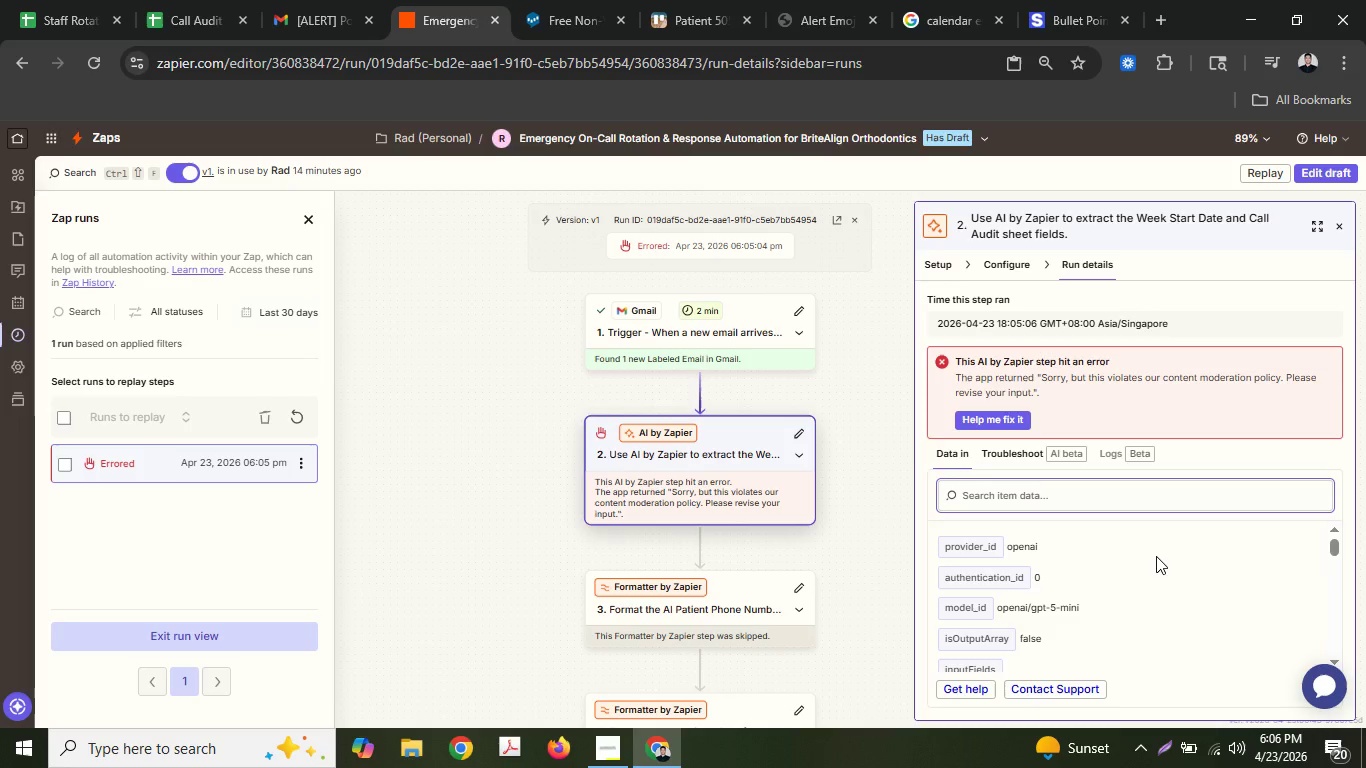 
wait(74.88)
 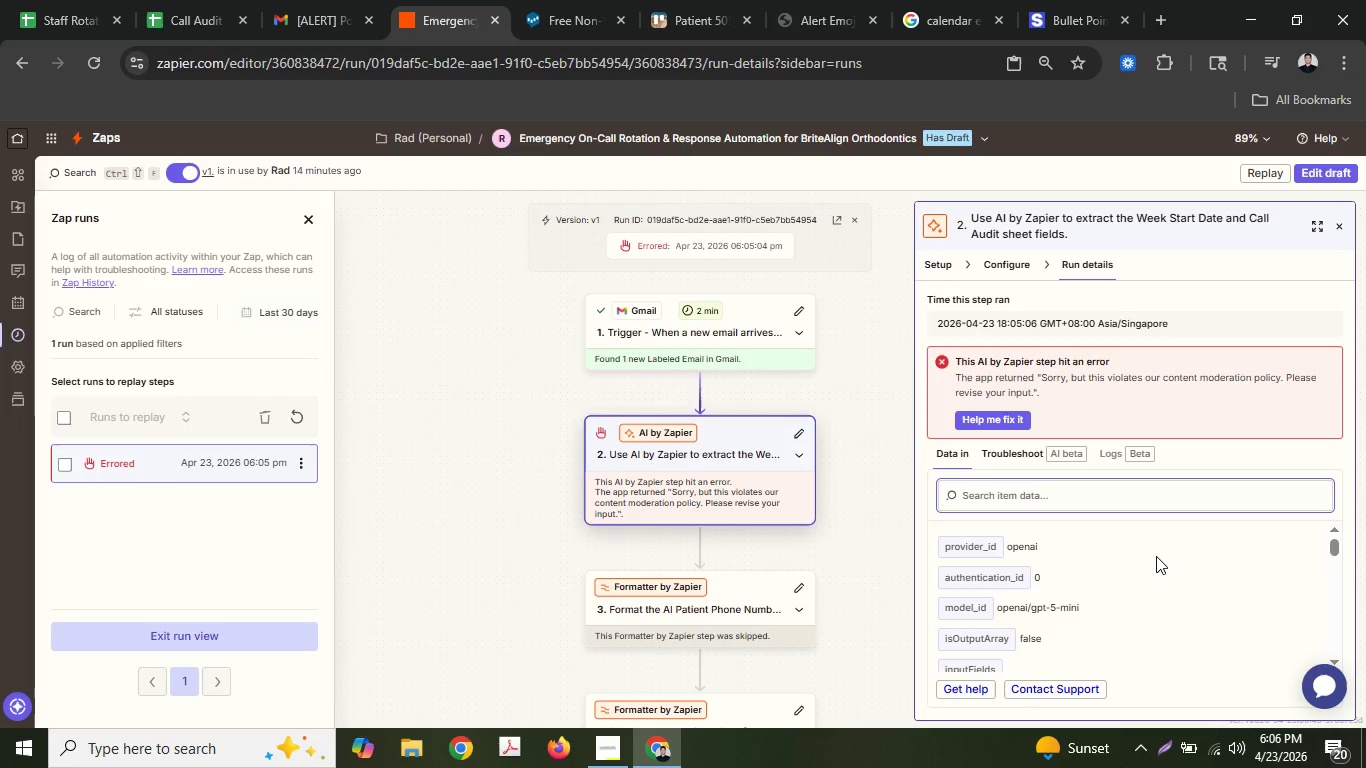 
double_click([1334, 179])
 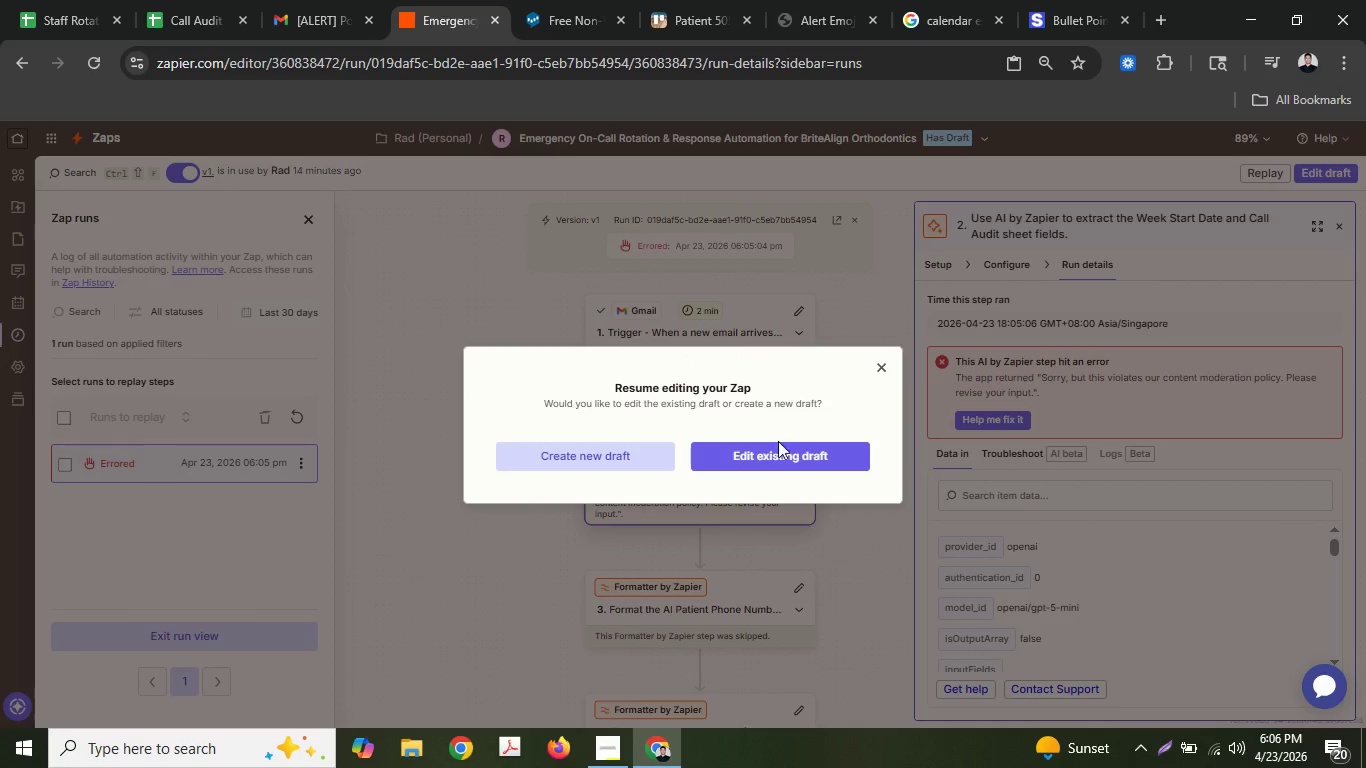 
left_click([776, 464])
 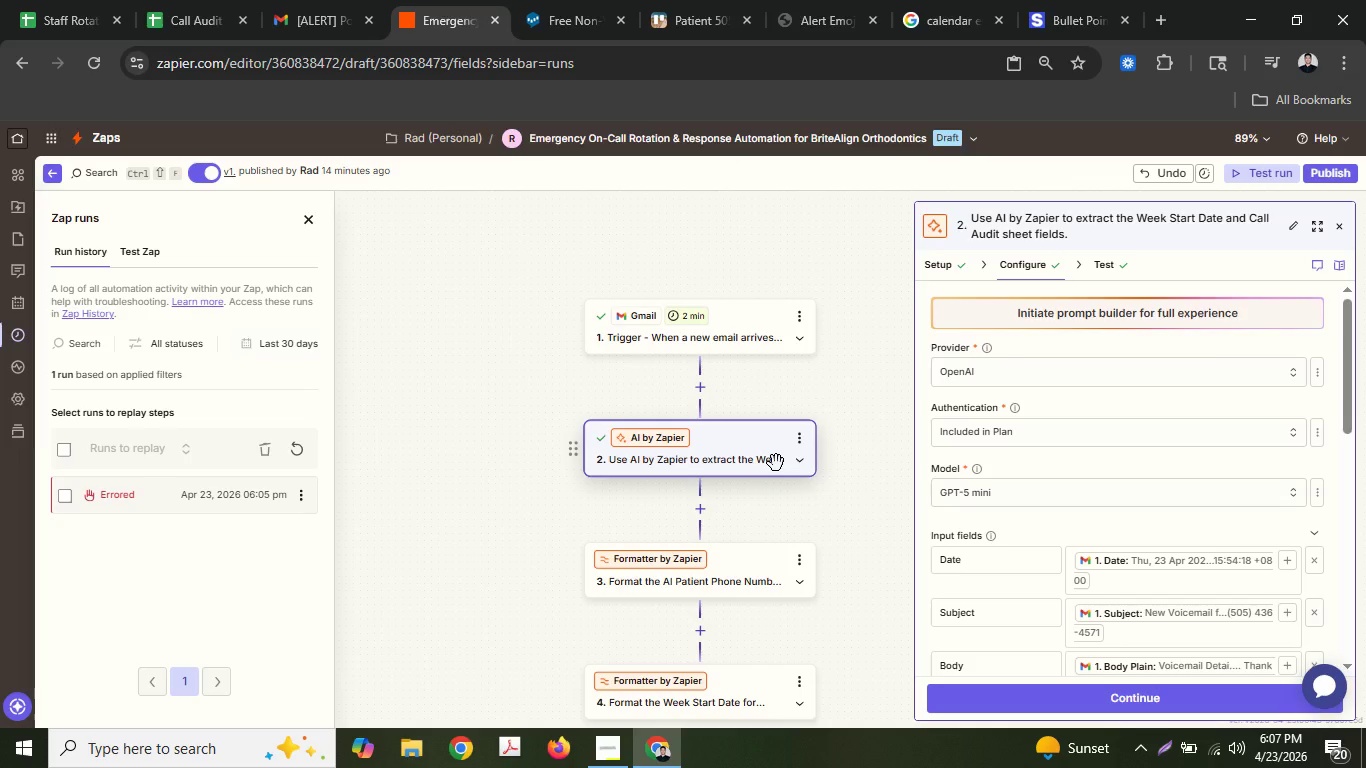 
wait(29.75)
 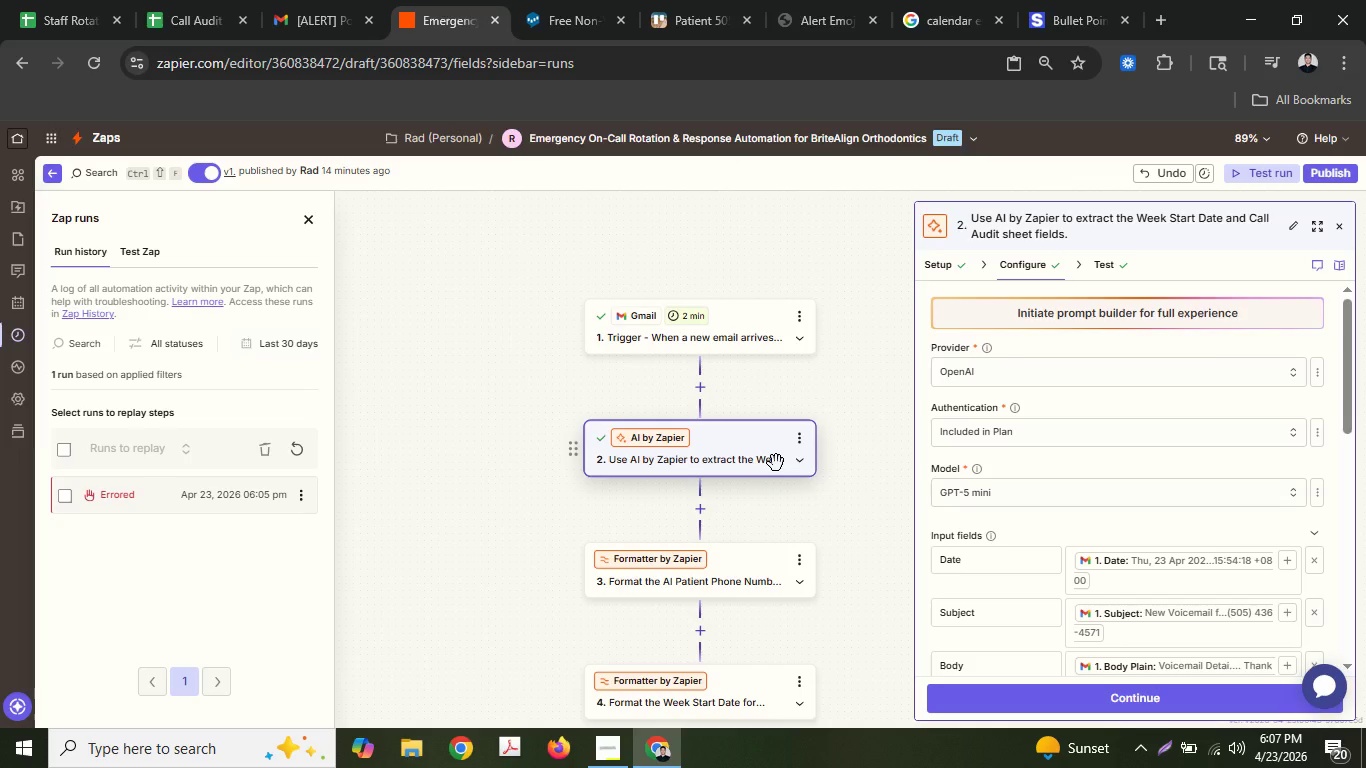 
scroll: coordinate [781, 345], scroll_direction: down, amount: 2.0
 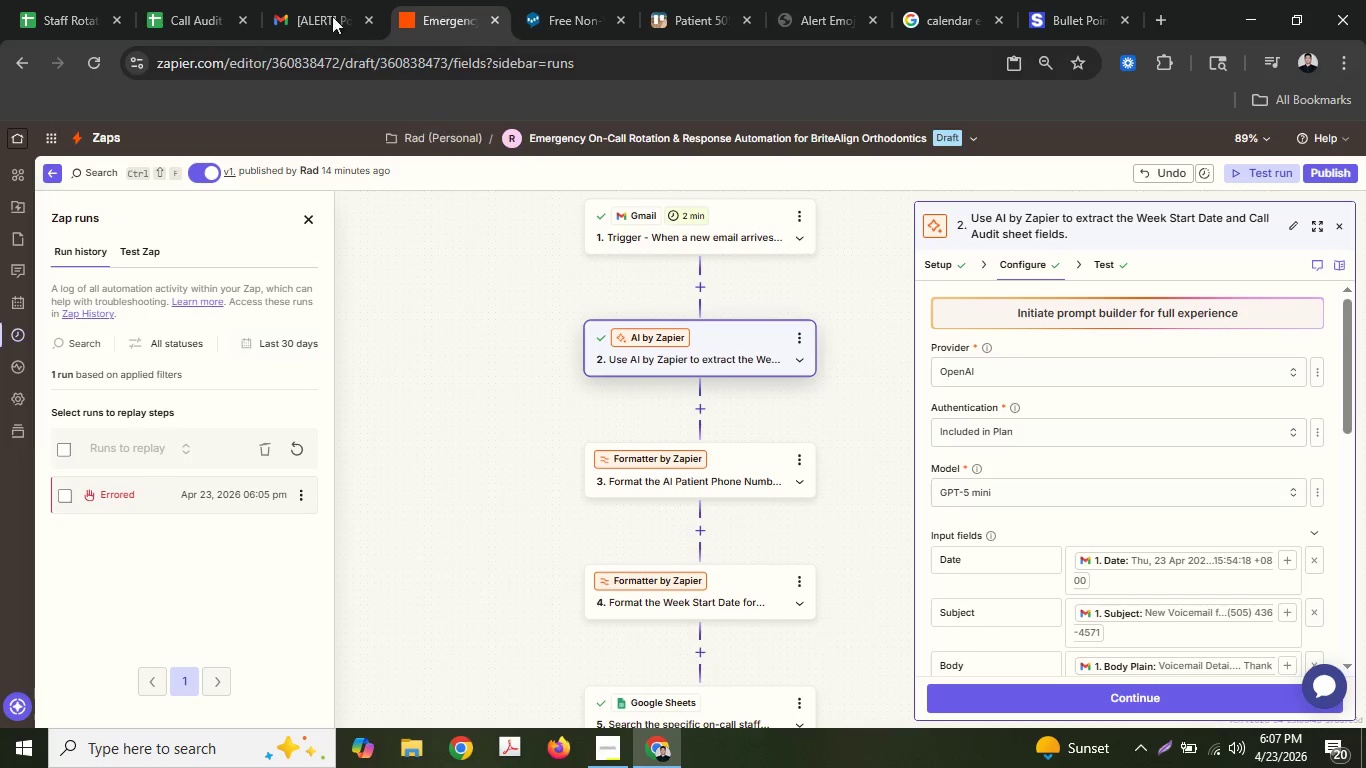 
left_click([280, 0])
 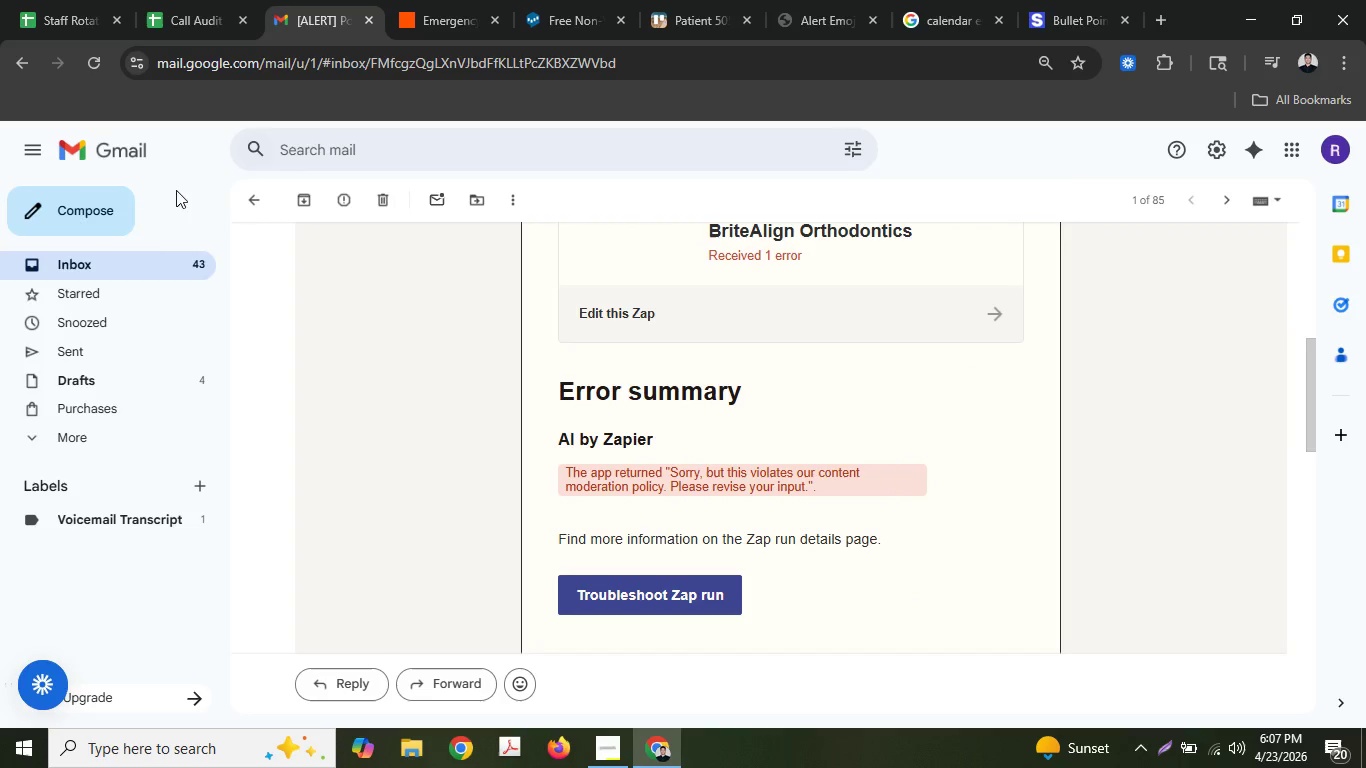 
left_click([136, 258])
 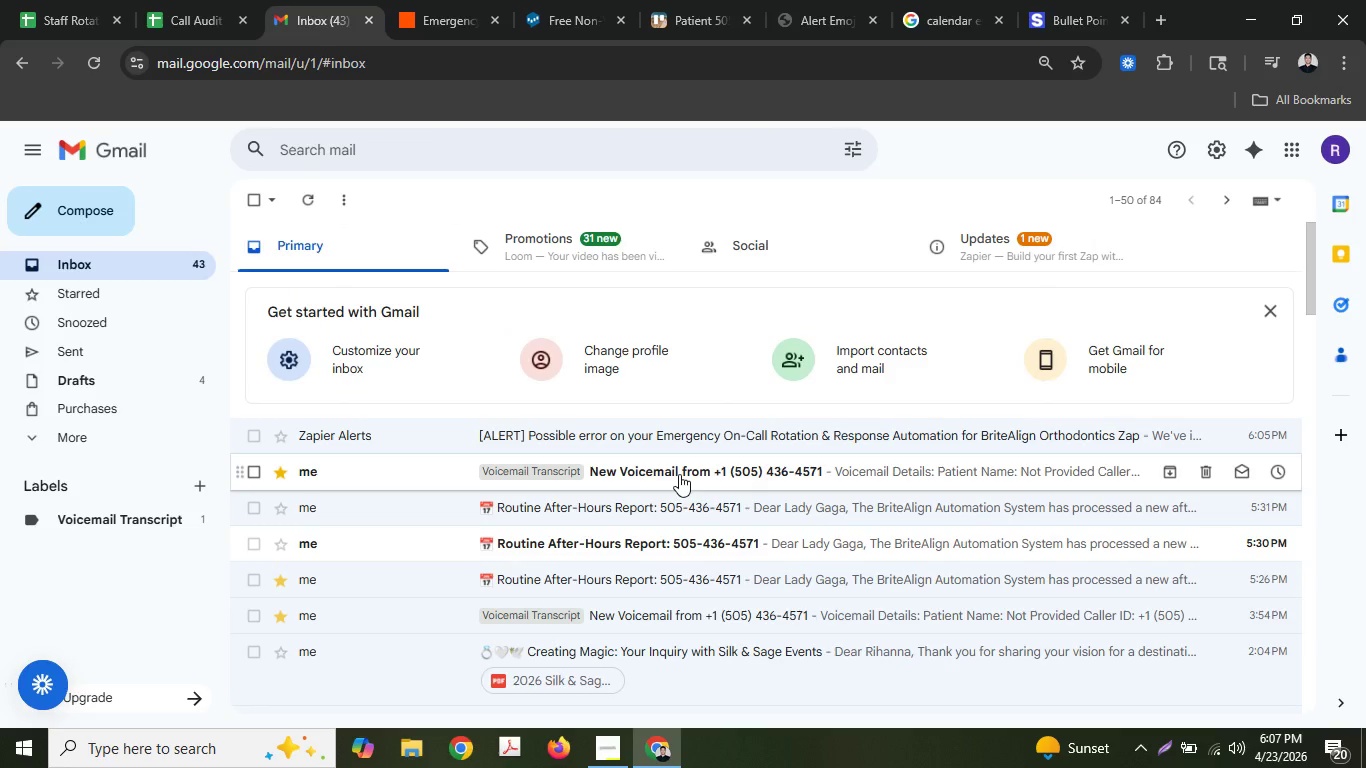 
left_click([679, 475])
 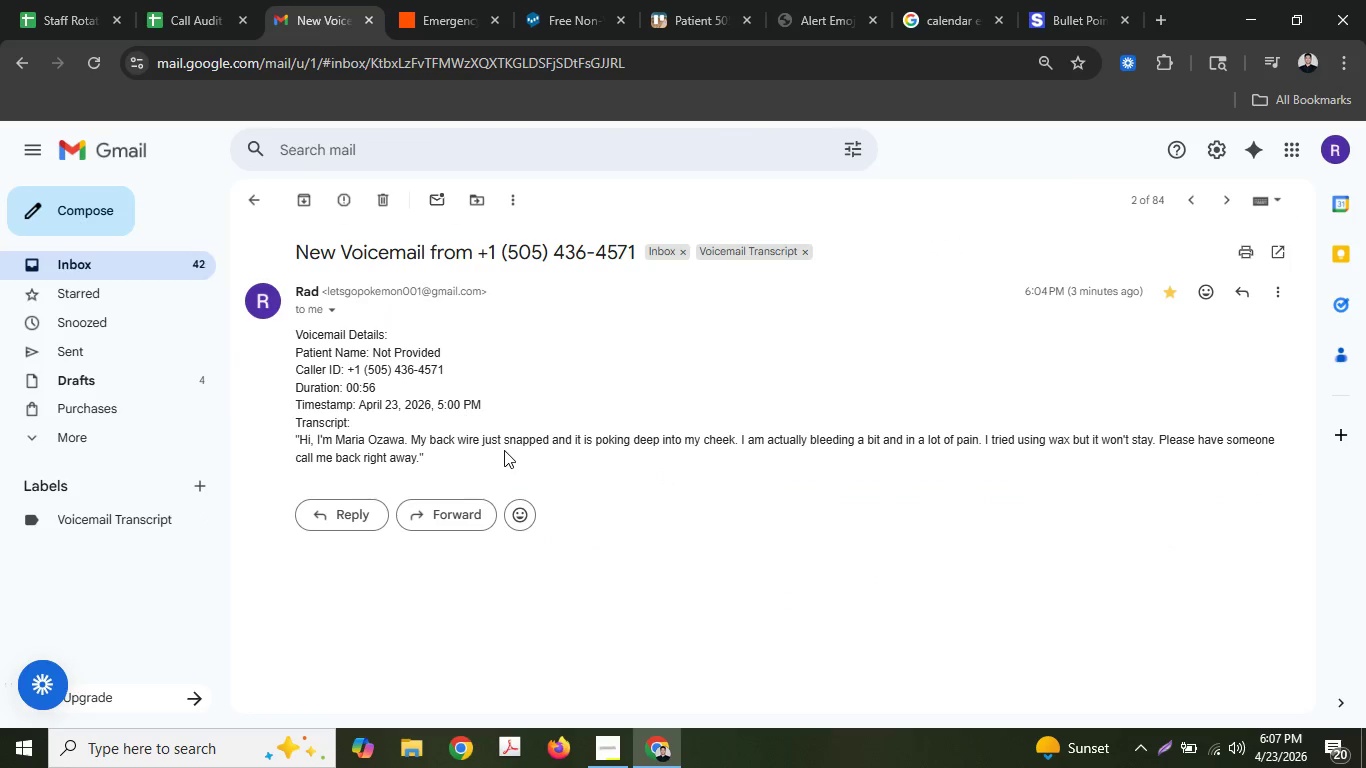 
left_click_drag(start_coordinate=[477, 456], to_coordinate=[295, 334])
 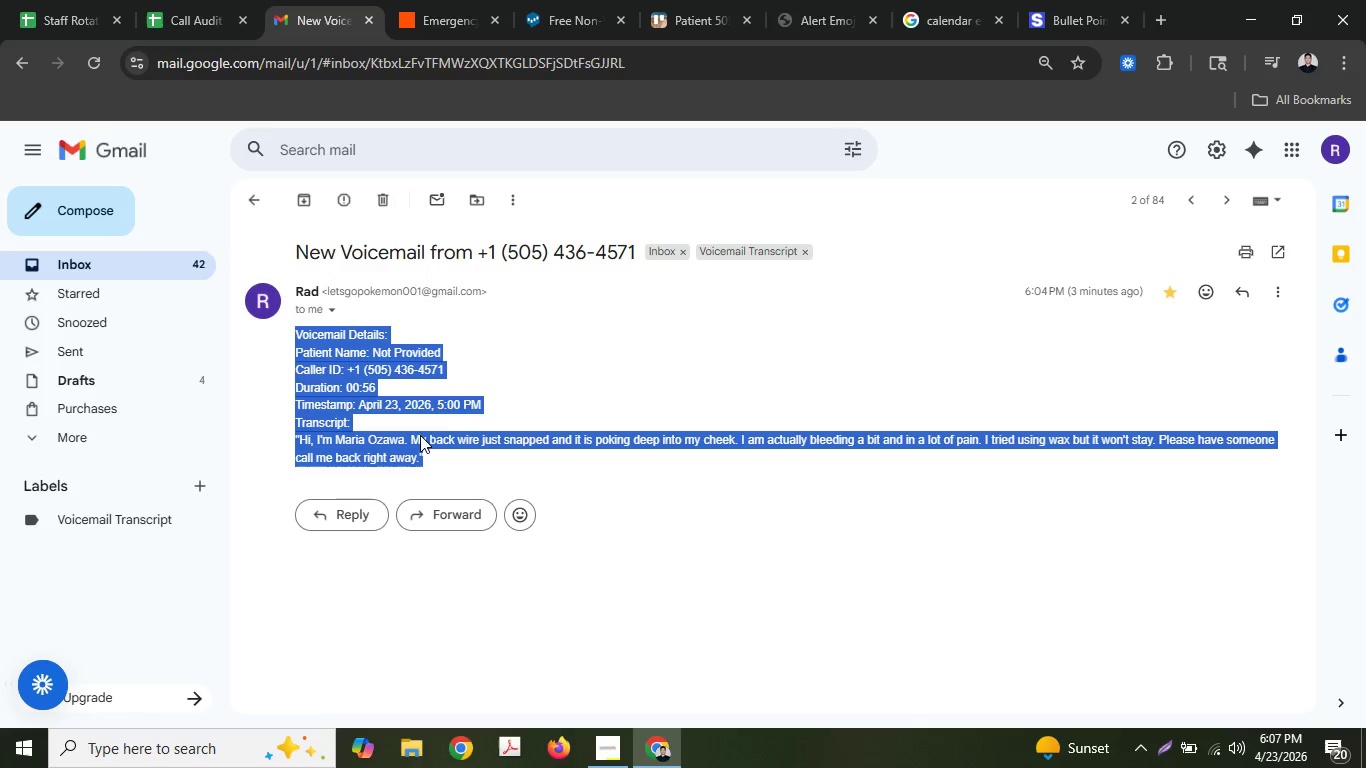 
key(Control+C)
 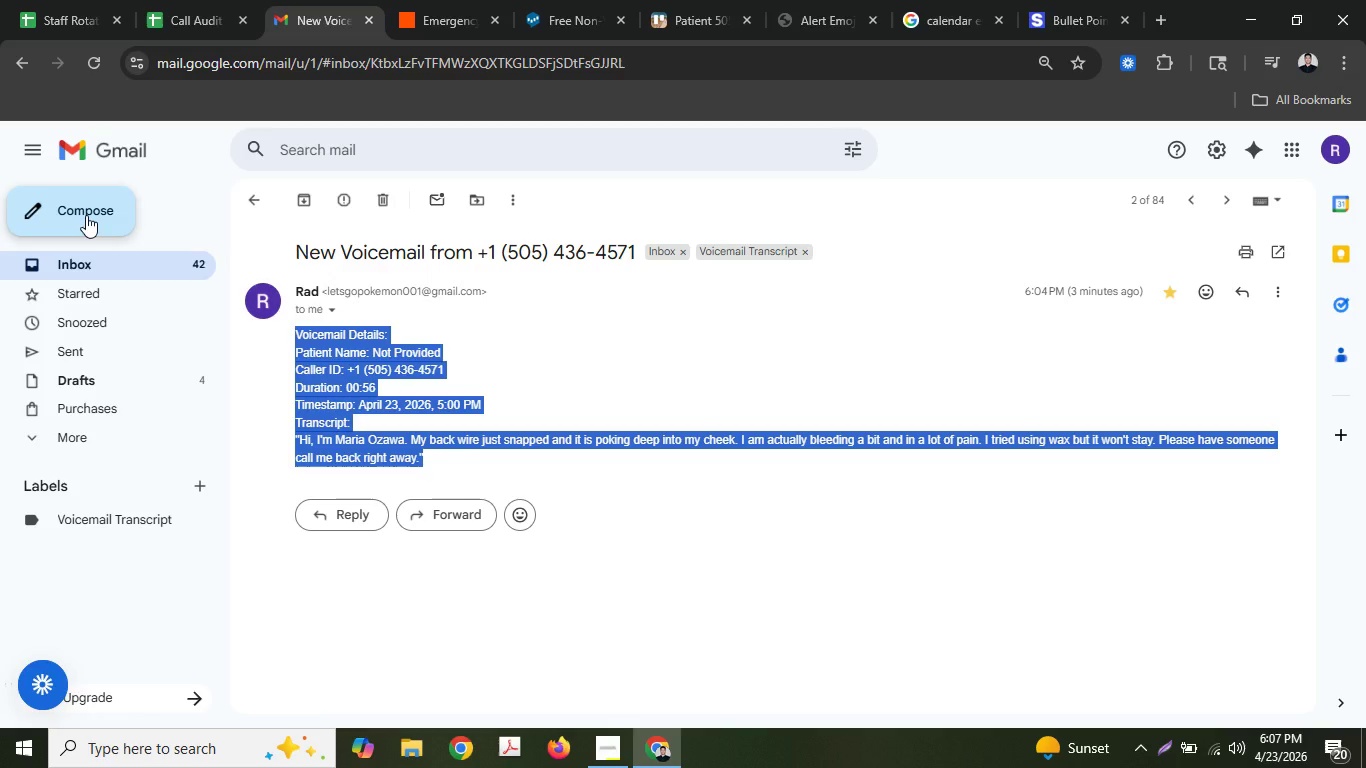 
left_click([86, 215])
 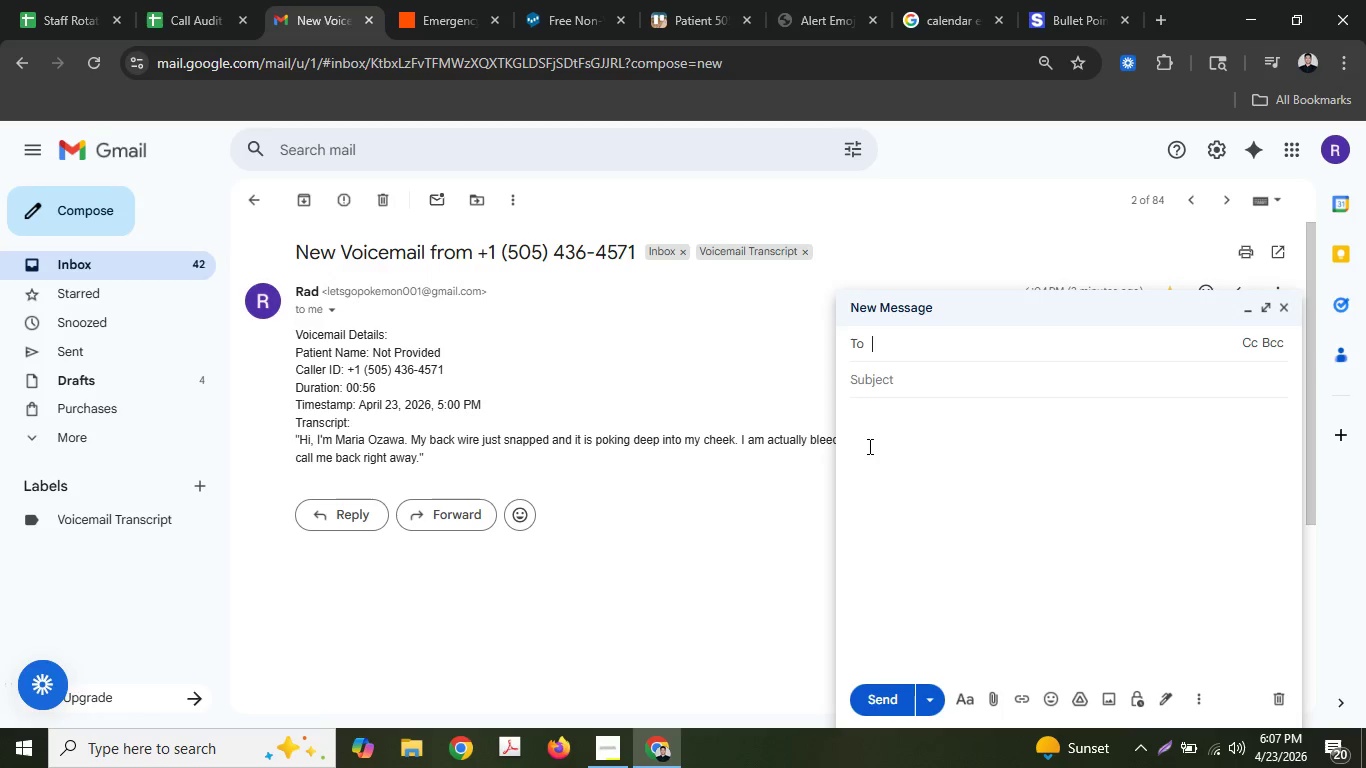 
key(Control+ControlLeft)
 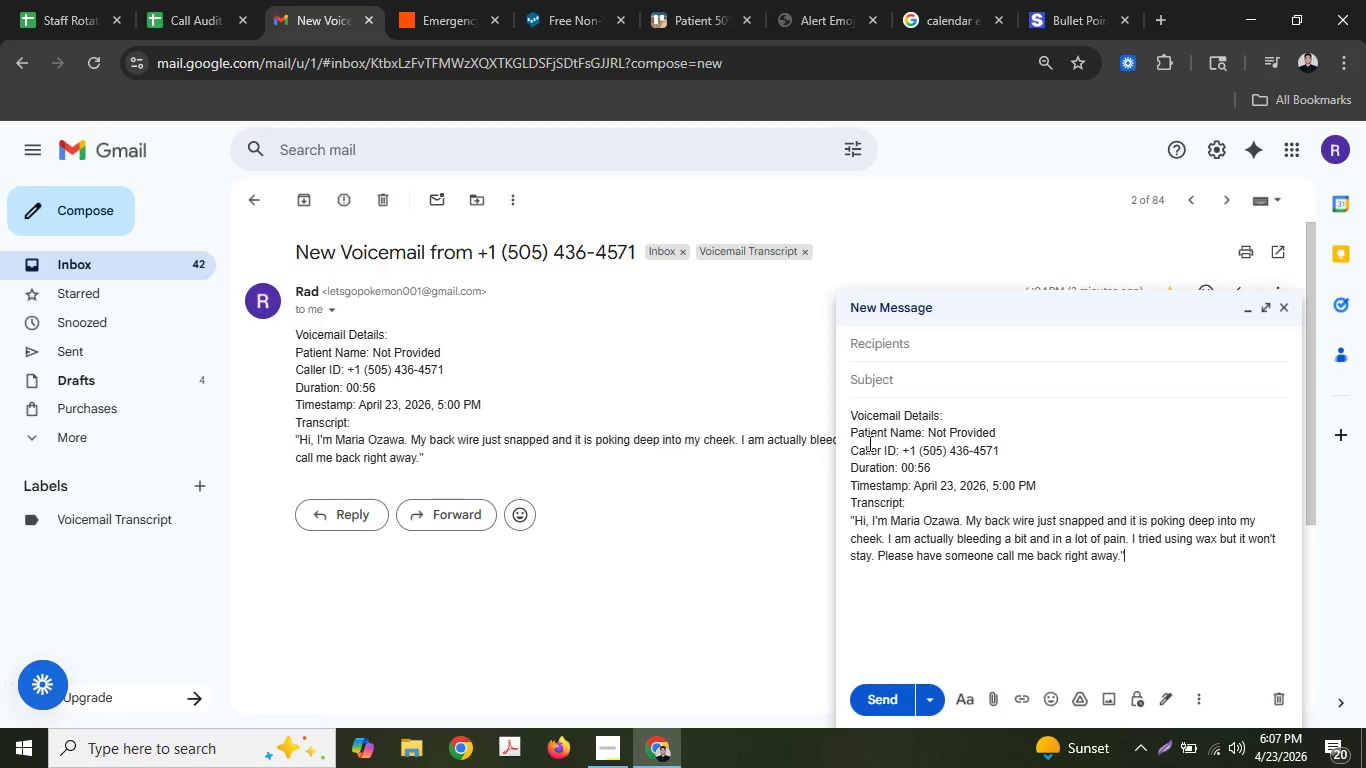 
key(Control+V)
 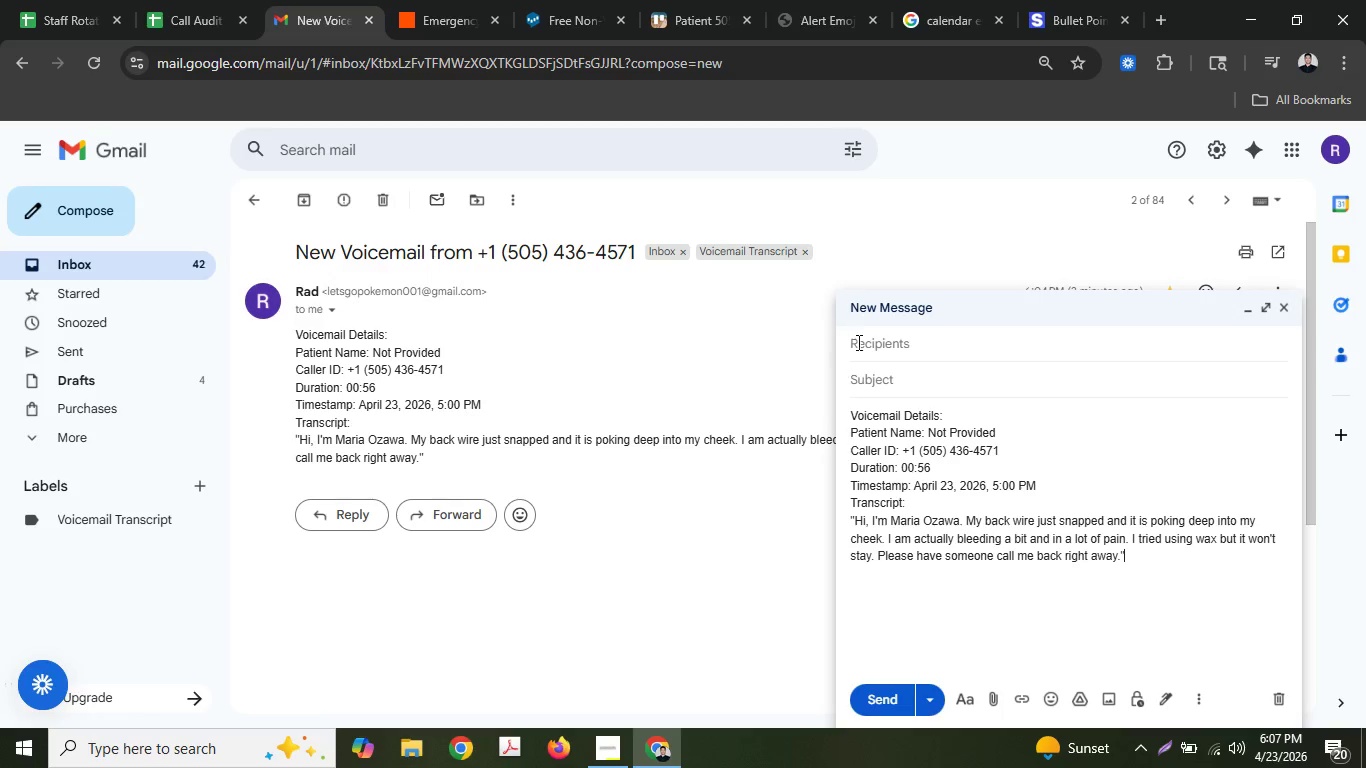 
left_click([864, 339])
 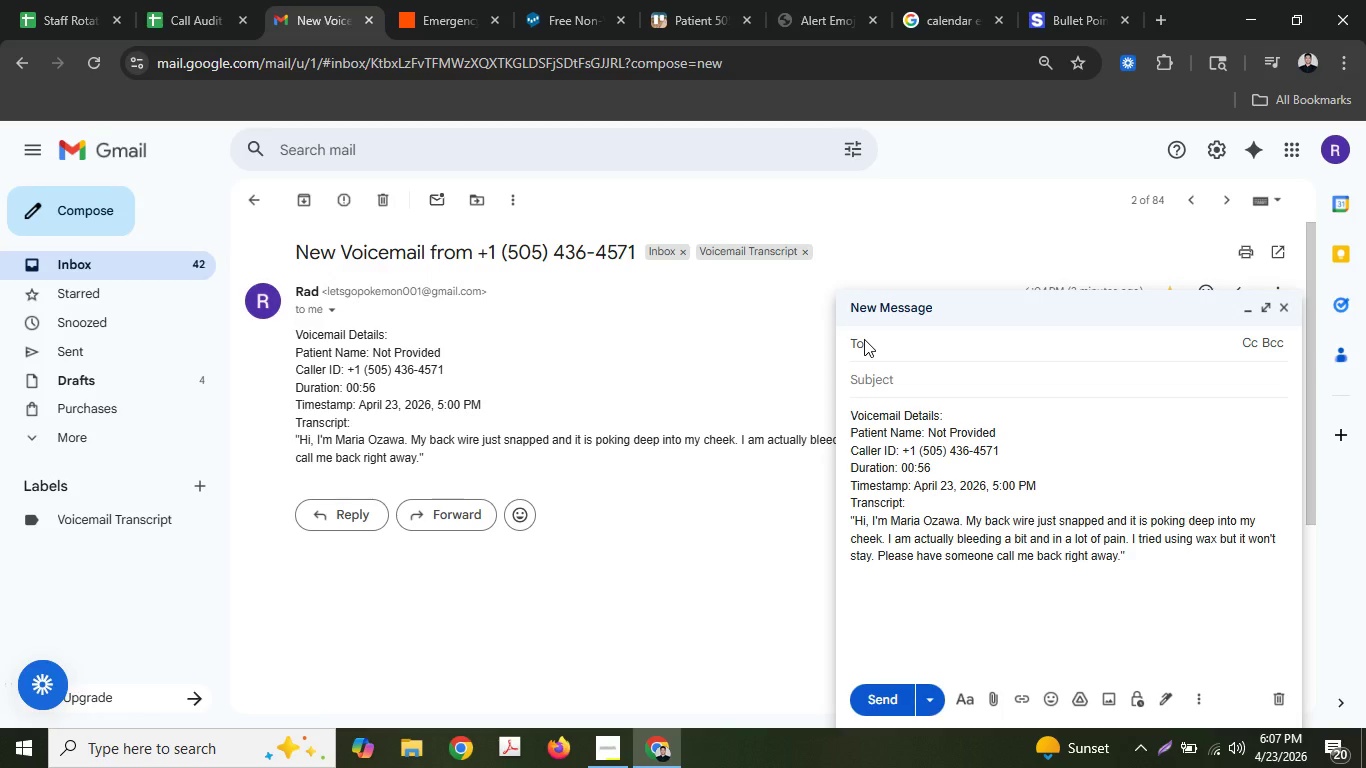 
key(L)
 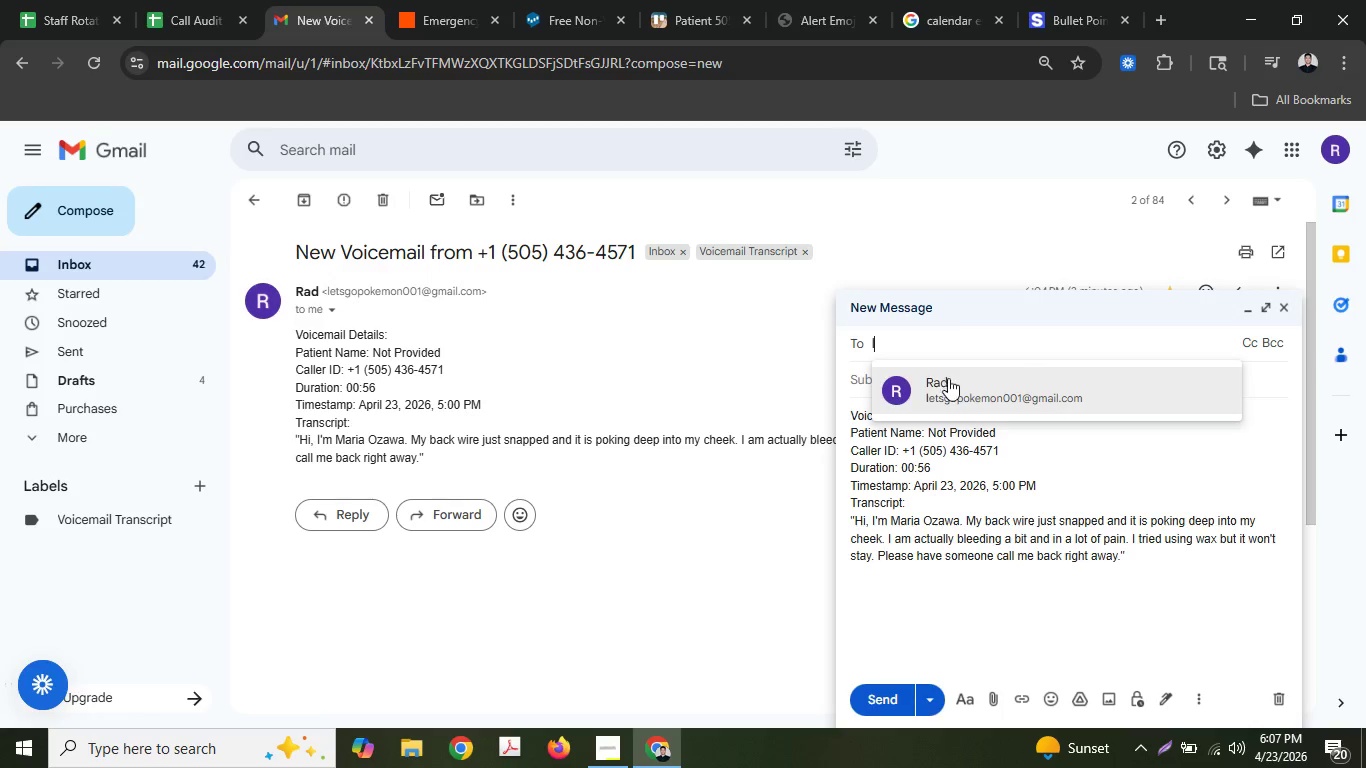 
left_click([948, 378])
 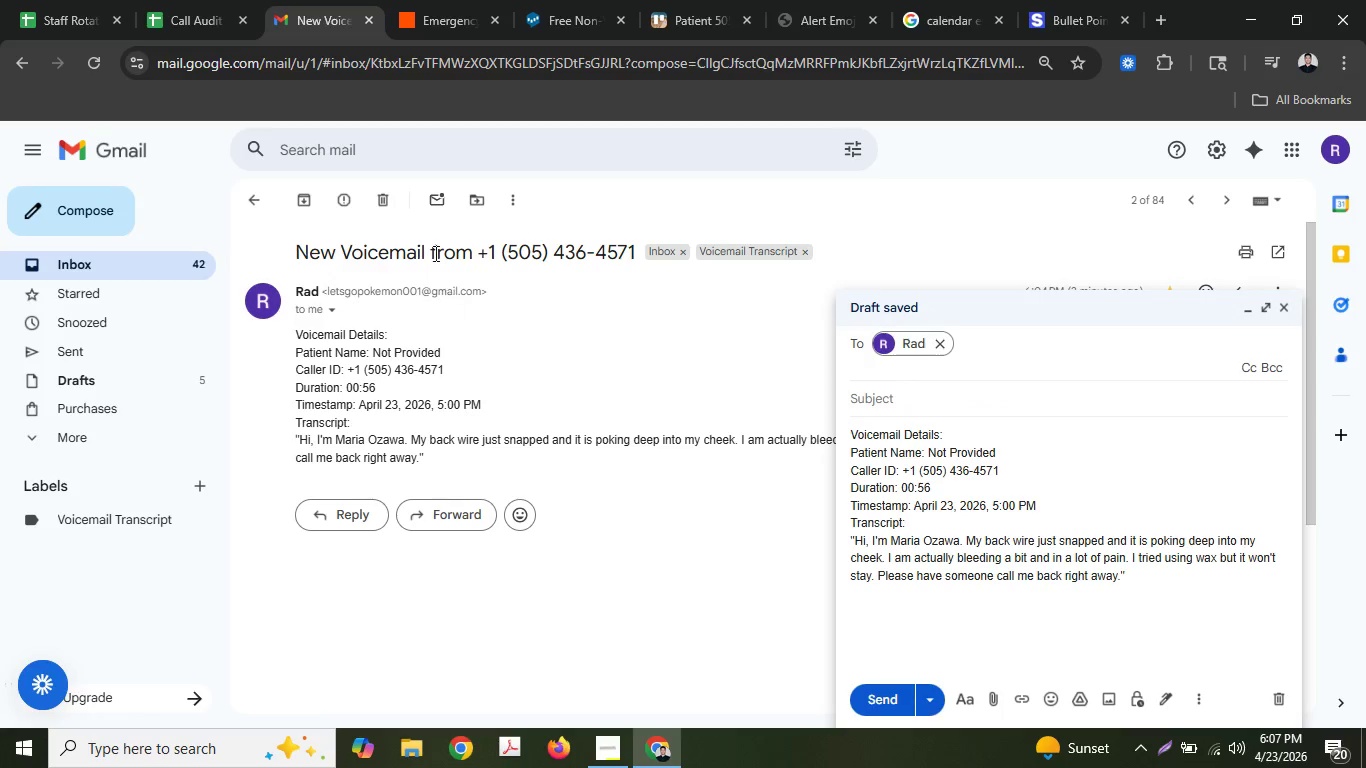 
left_click([434, 252])
 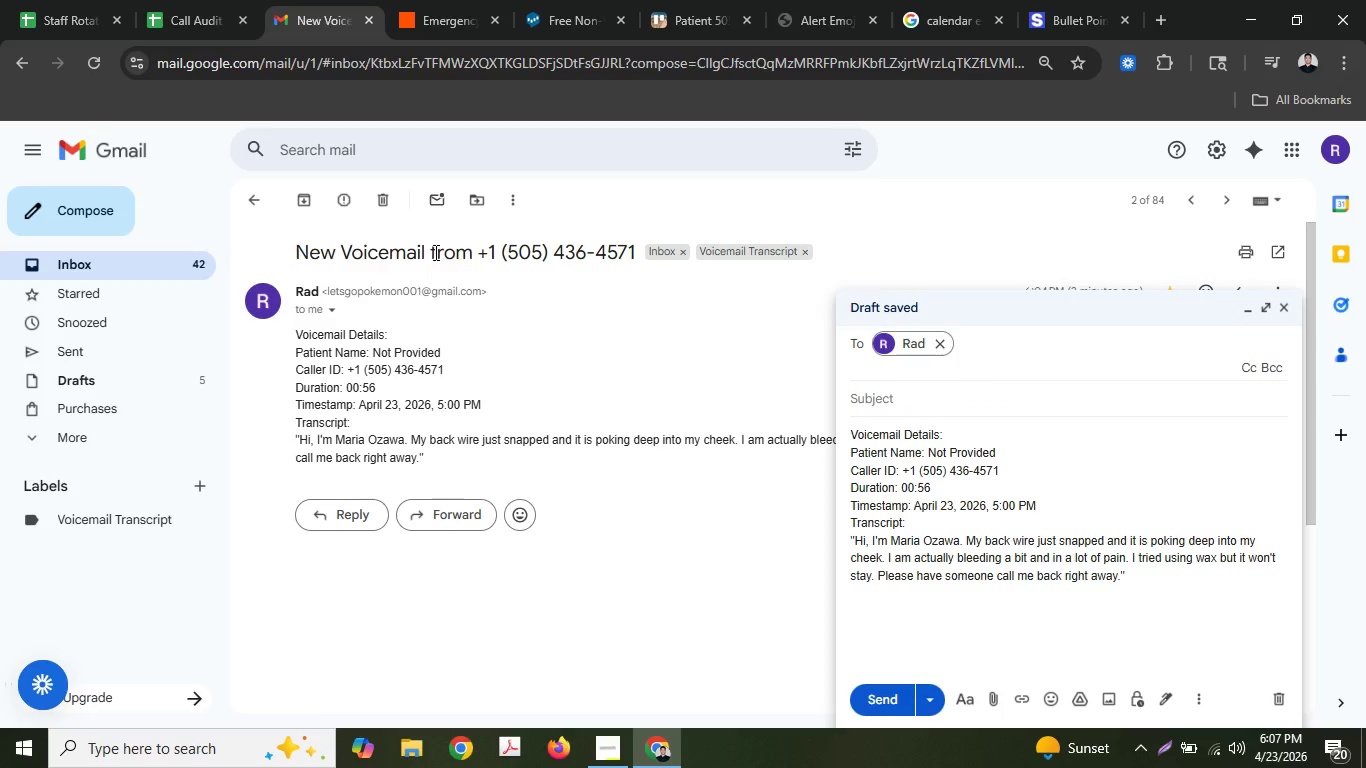 
double_click([434, 252])
 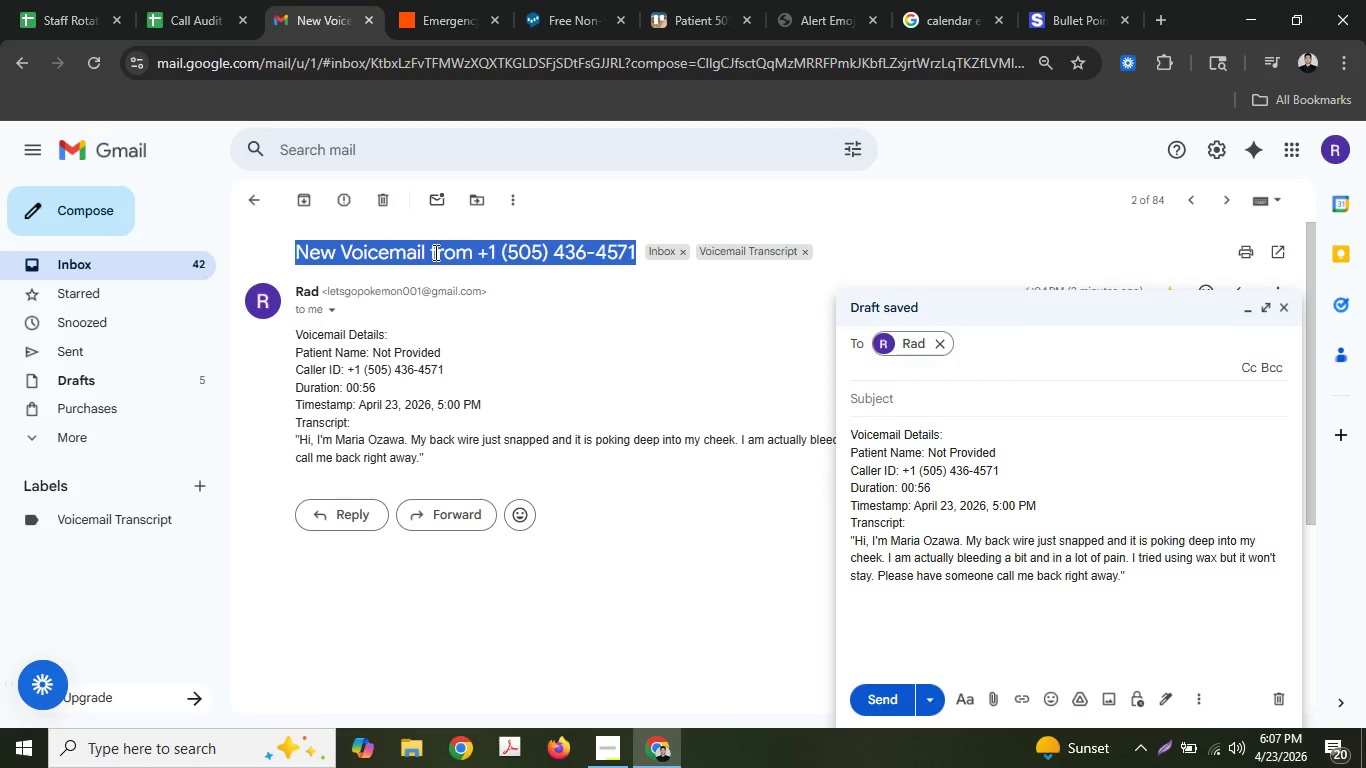 
triple_click([434, 252])
 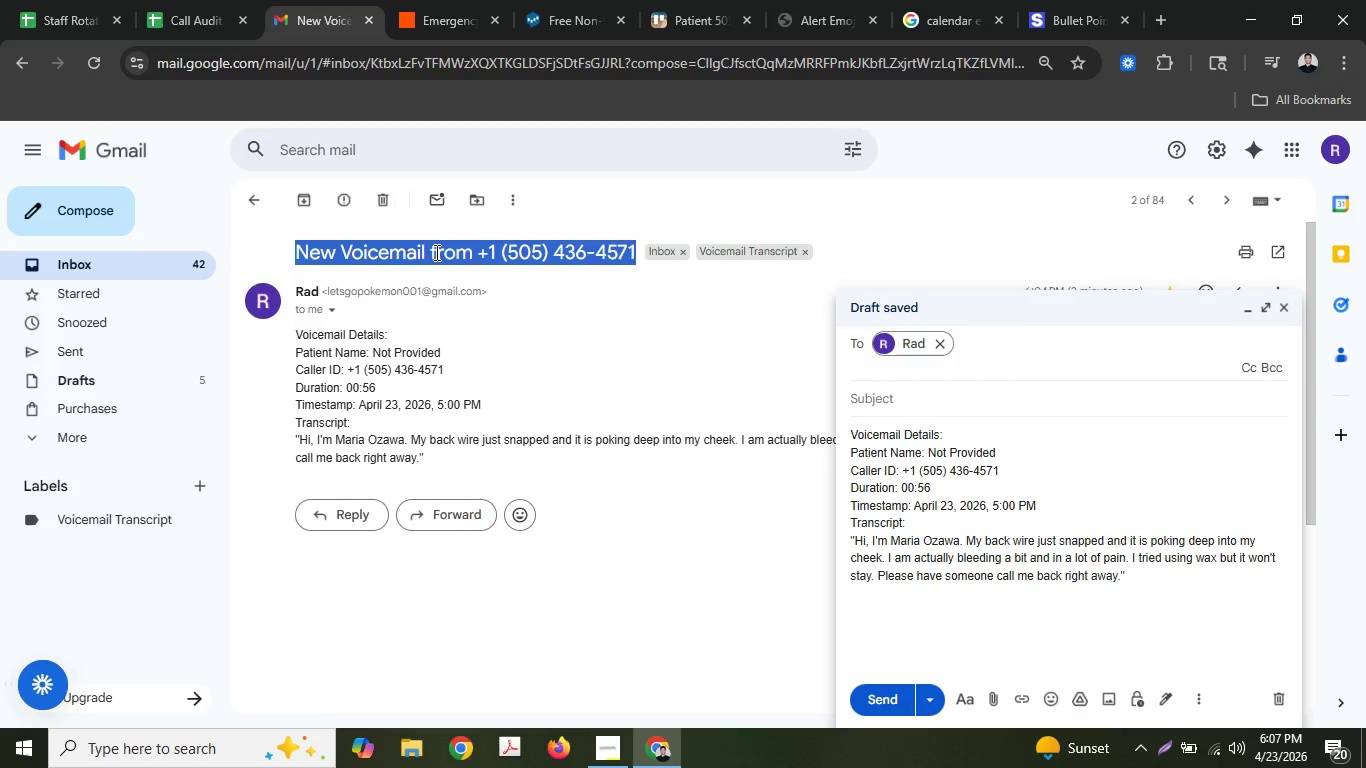 
key(Control+ControlLeft)
 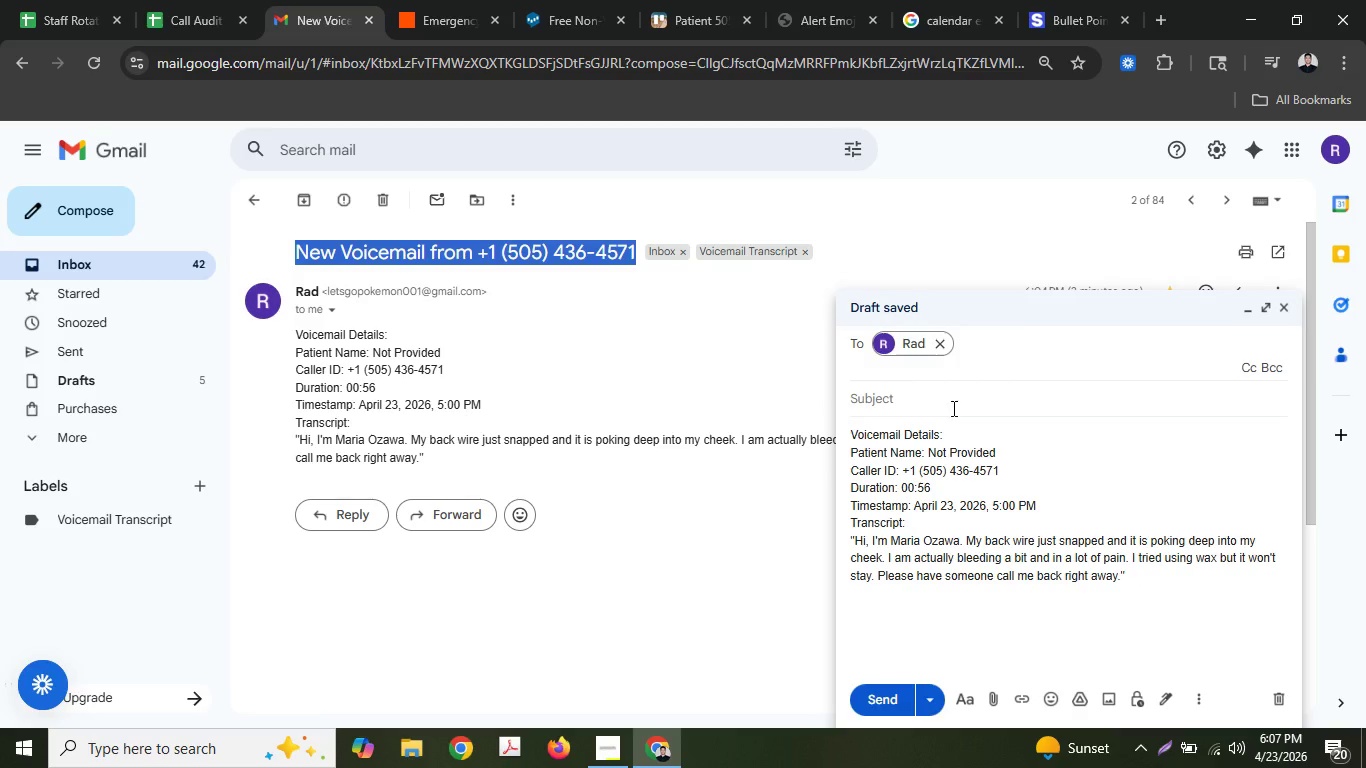 
key(Control+C)
 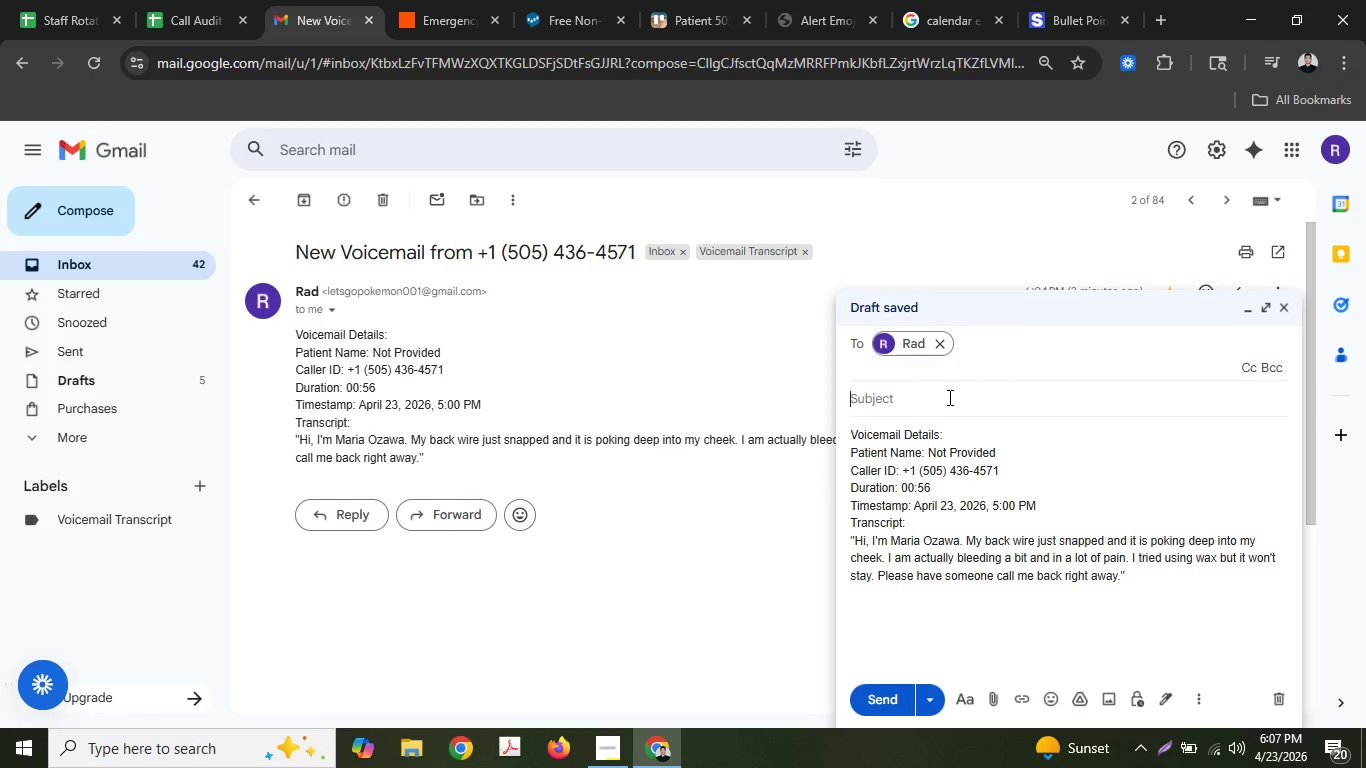 
left_click([948, 397])
 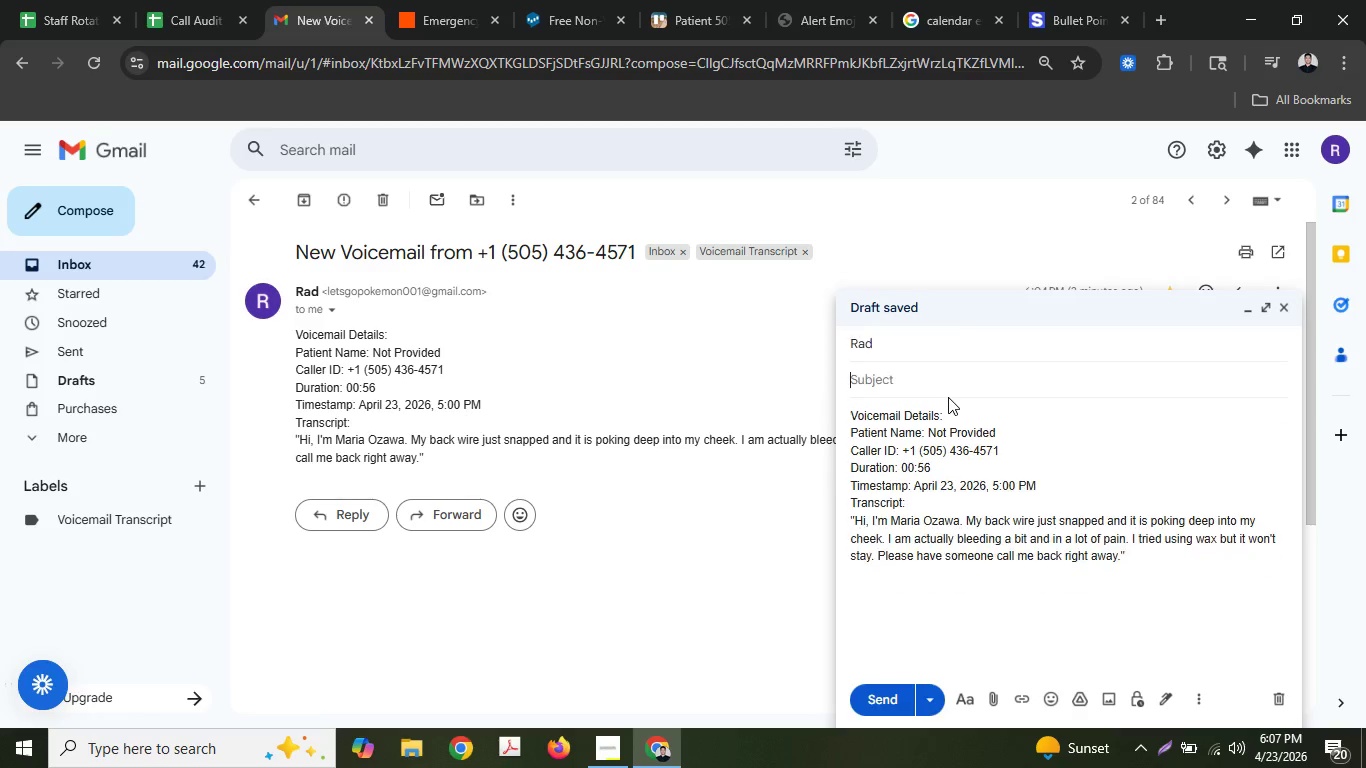 
key(Control+ControlLeft)
 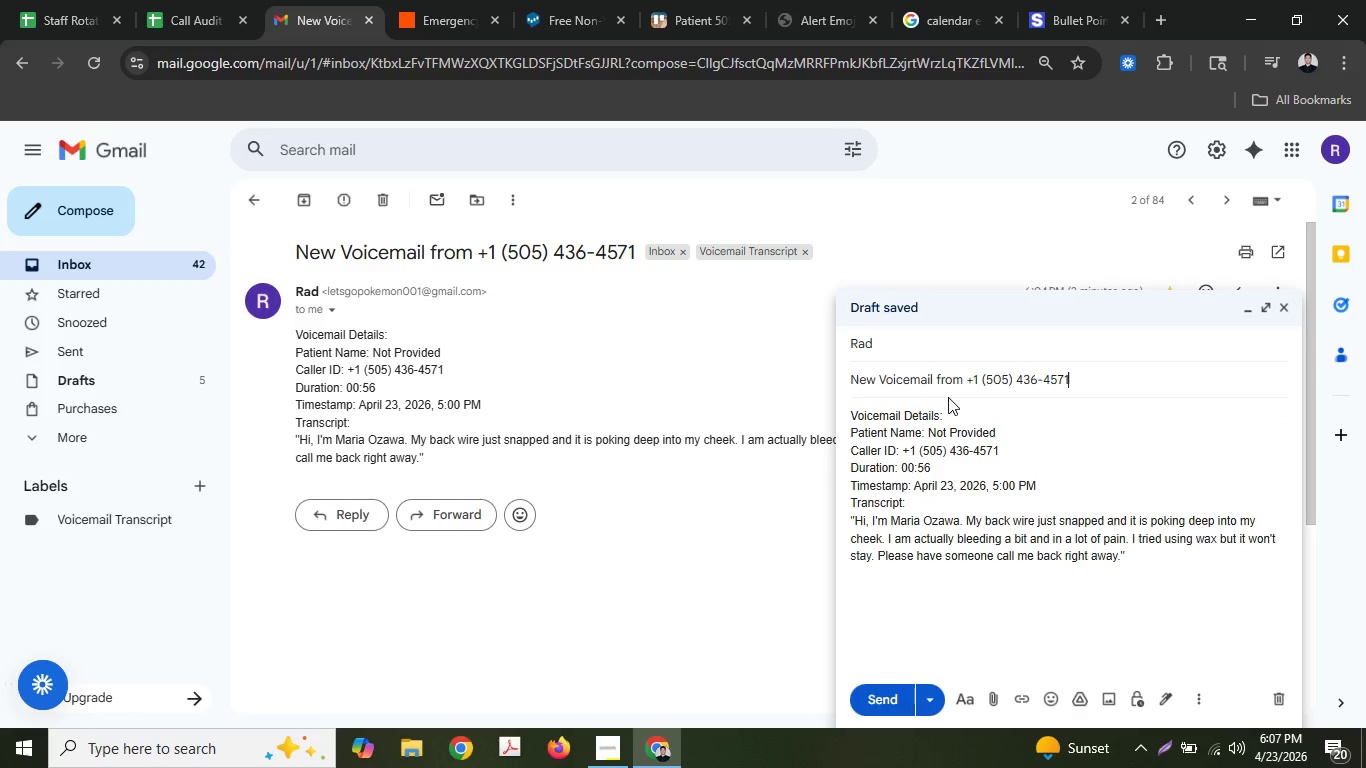 
key(Control+V)
 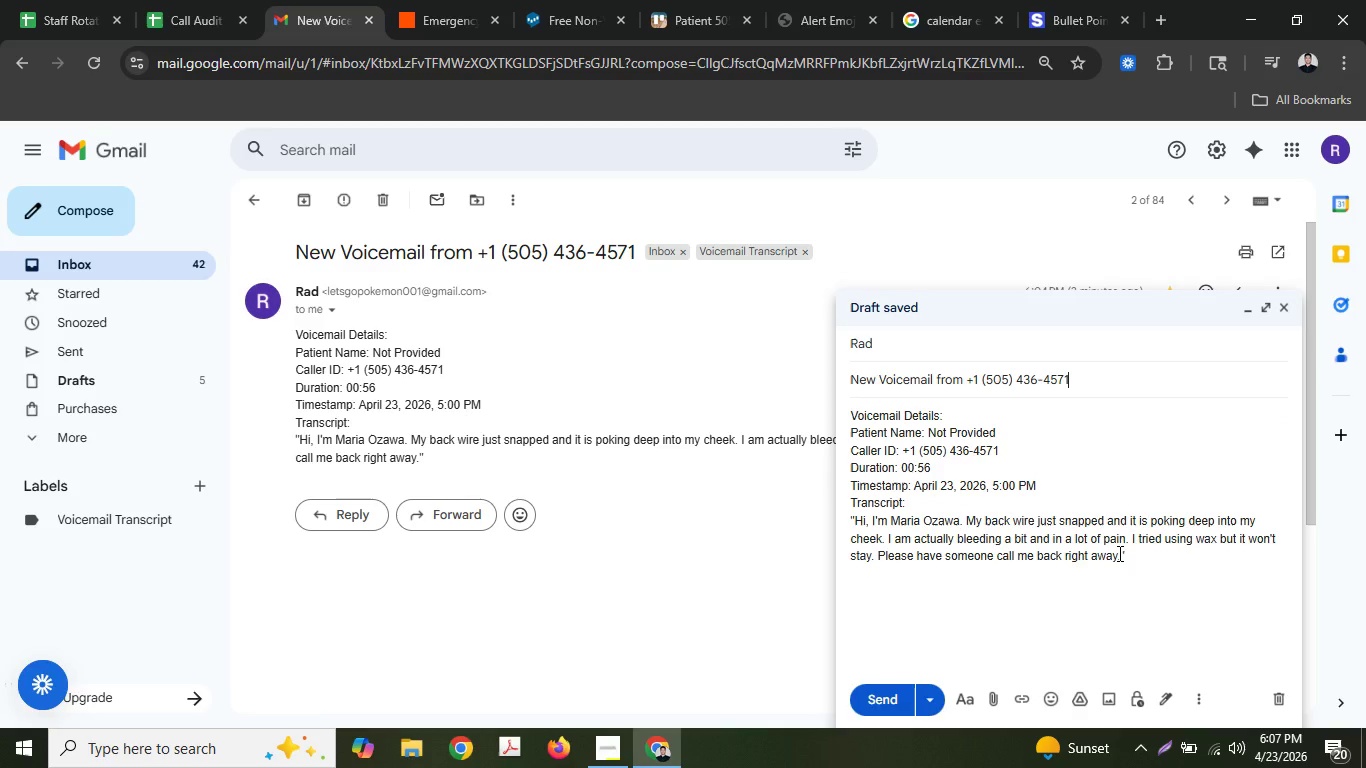 
left_click_drag(start_coordinate=[1119, 552], to_coordinate=[970, 519])
 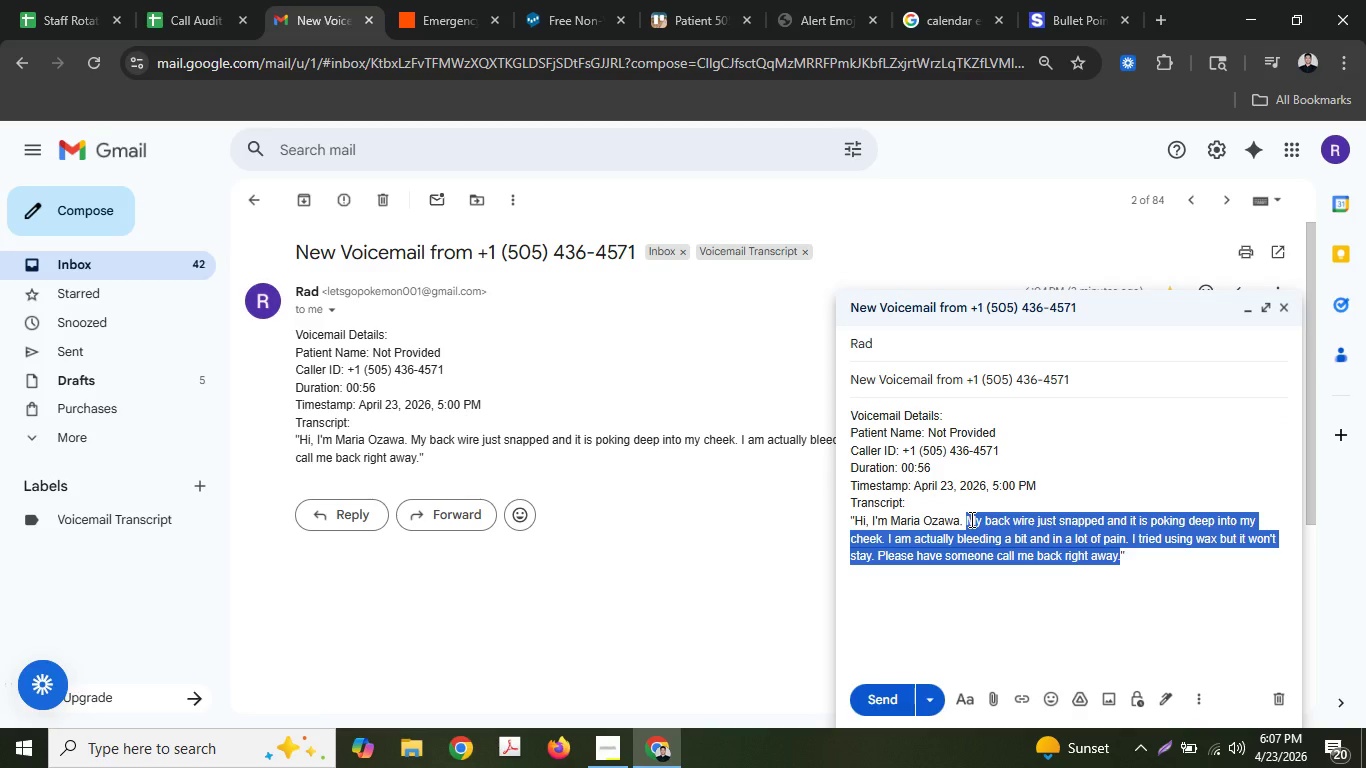 
key(Shift+ShiftLeft)
 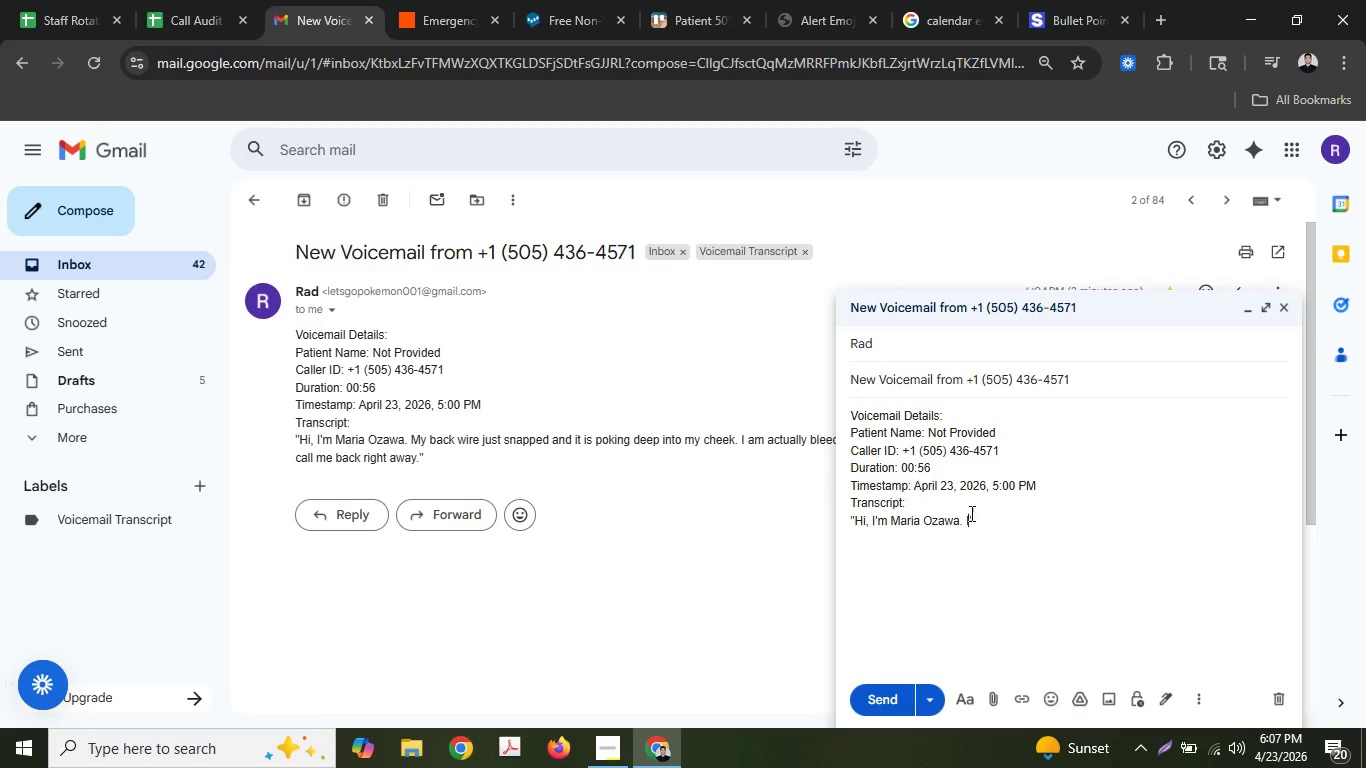 
key(Shift+I)
 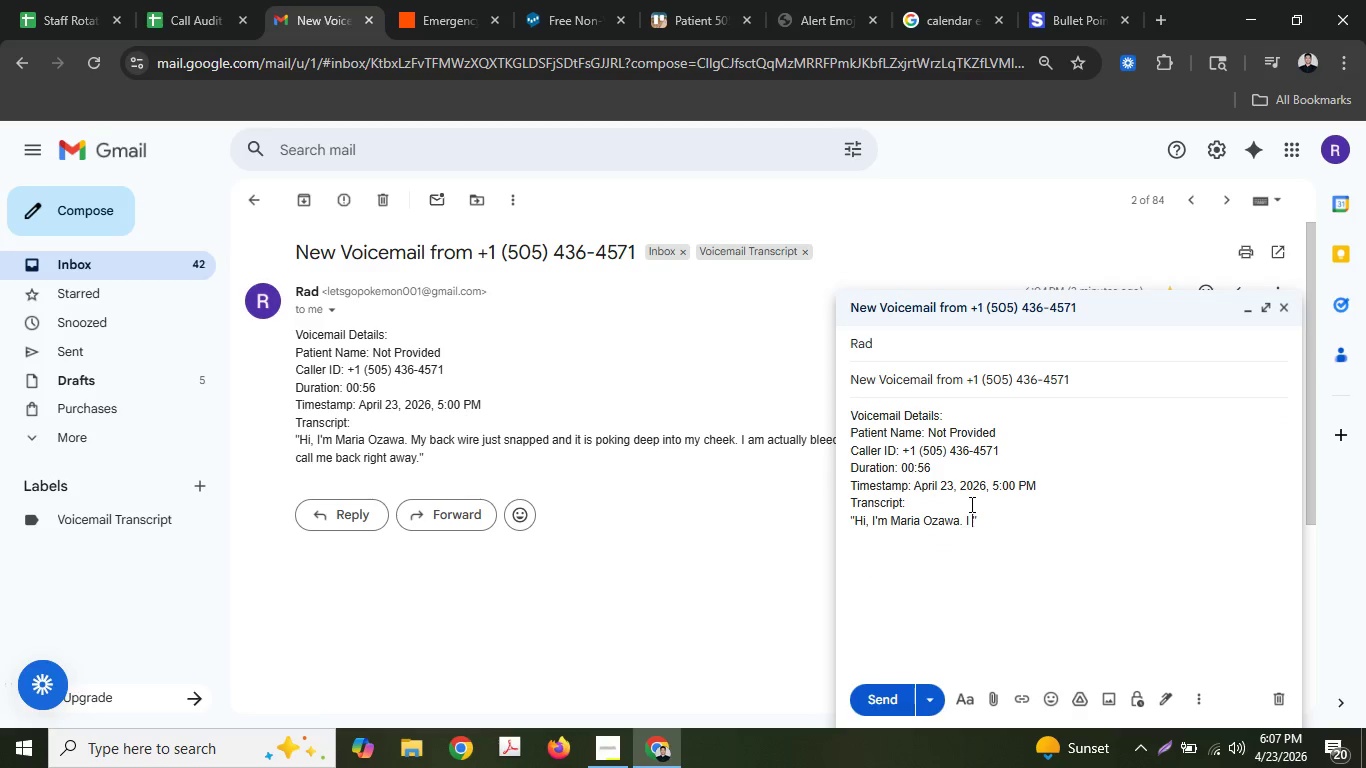 
key(Space)
 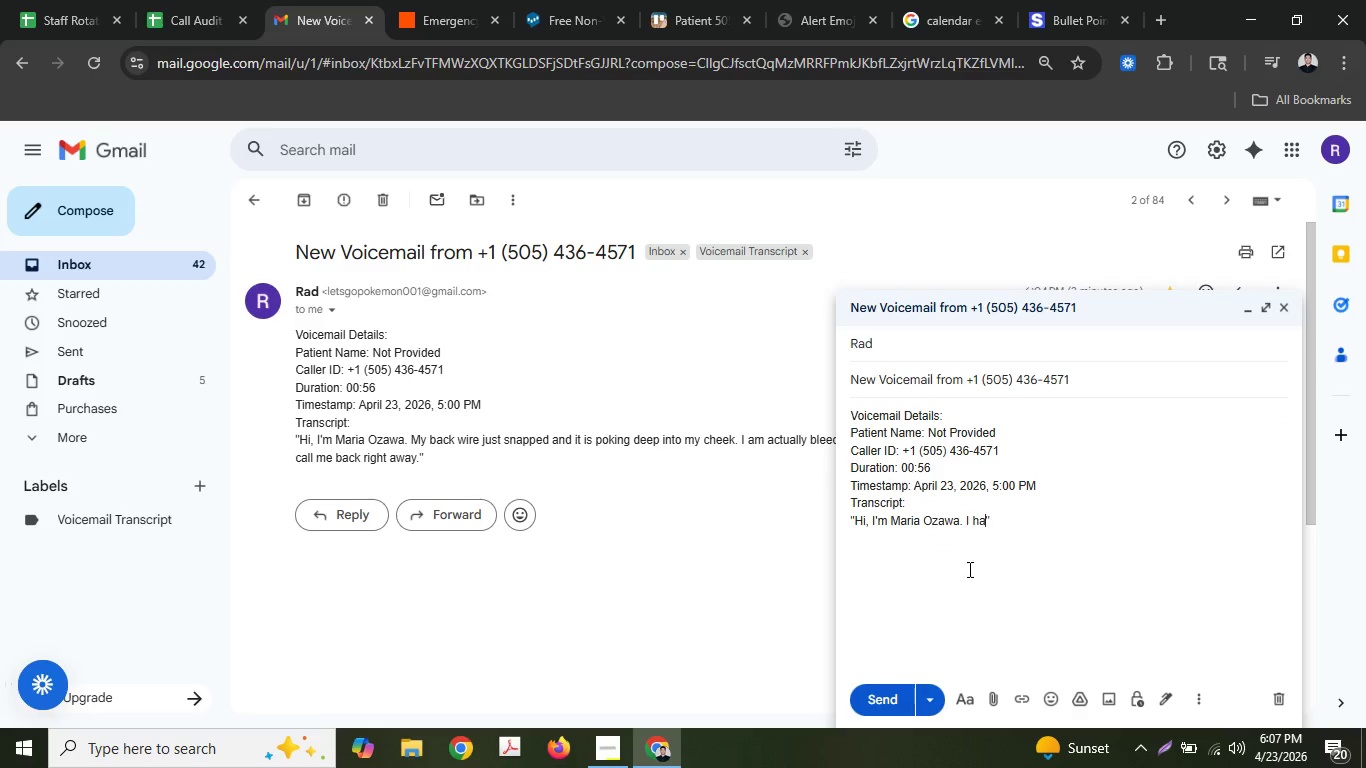 
type(have a broke)
 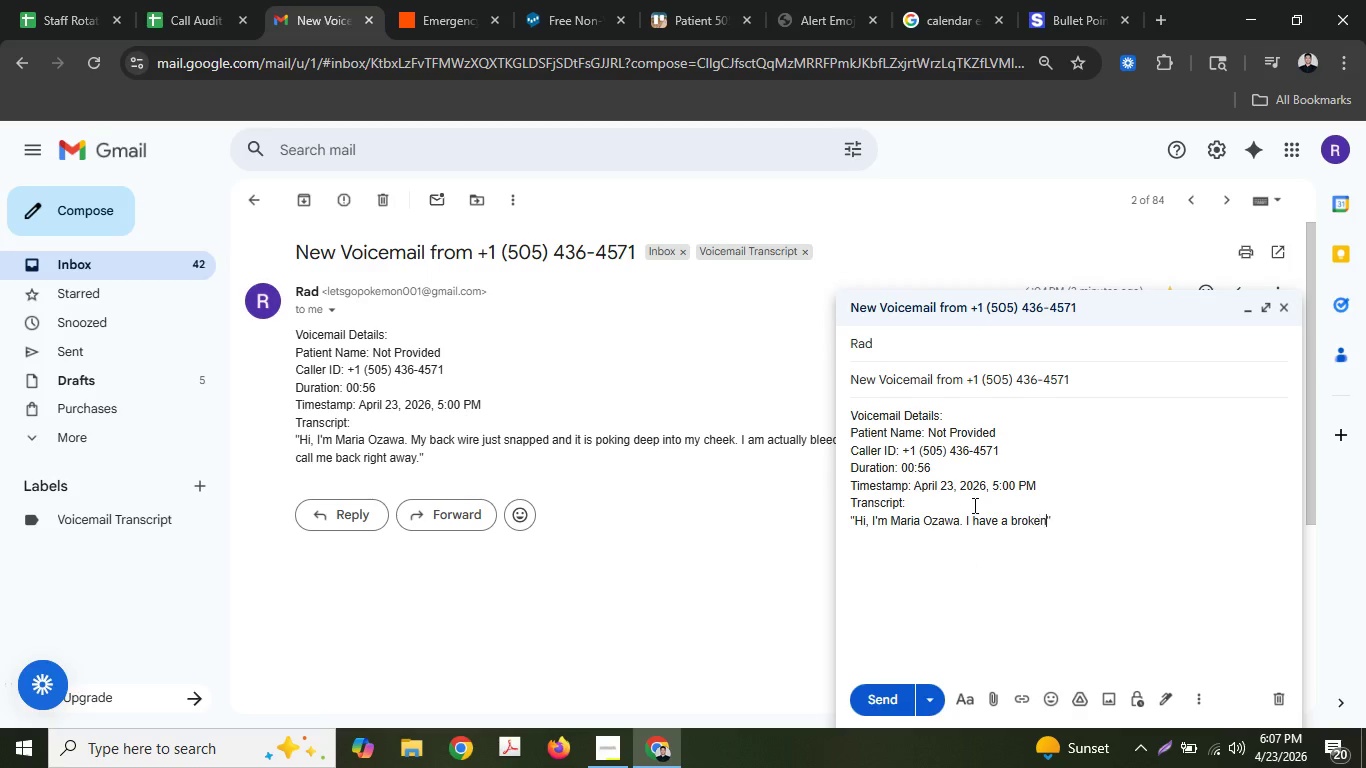 
type(n wire that is causing seere irri)
 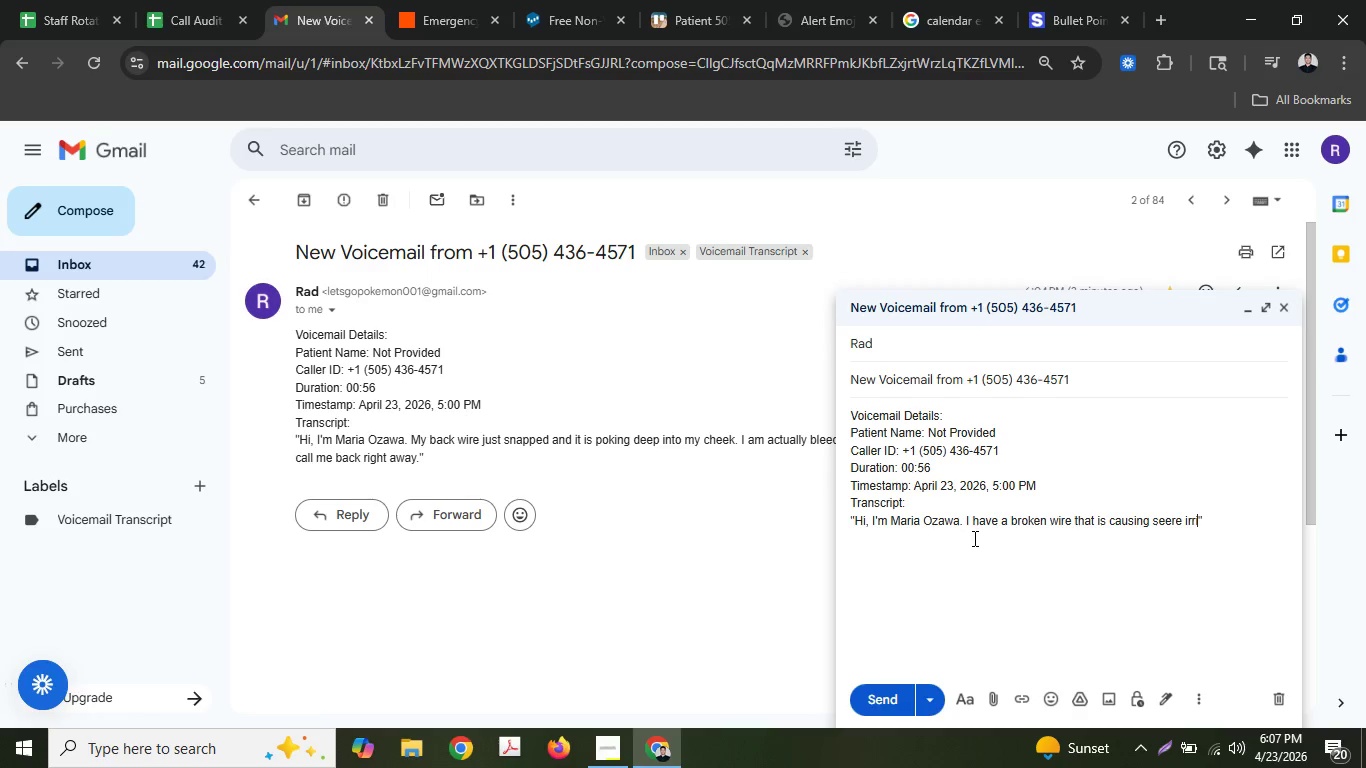 
type(tation)
 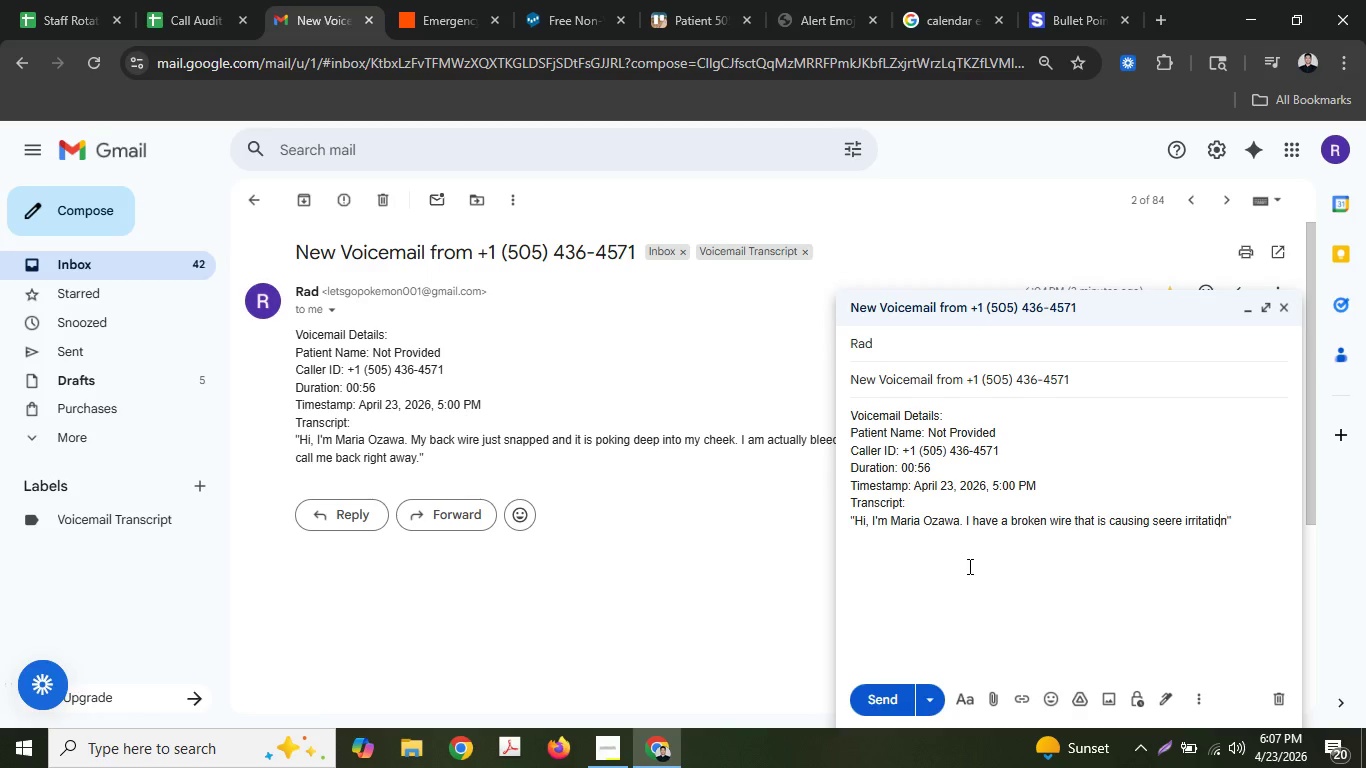 
hold_key(key=ArrowLeft, duration=0.88)
 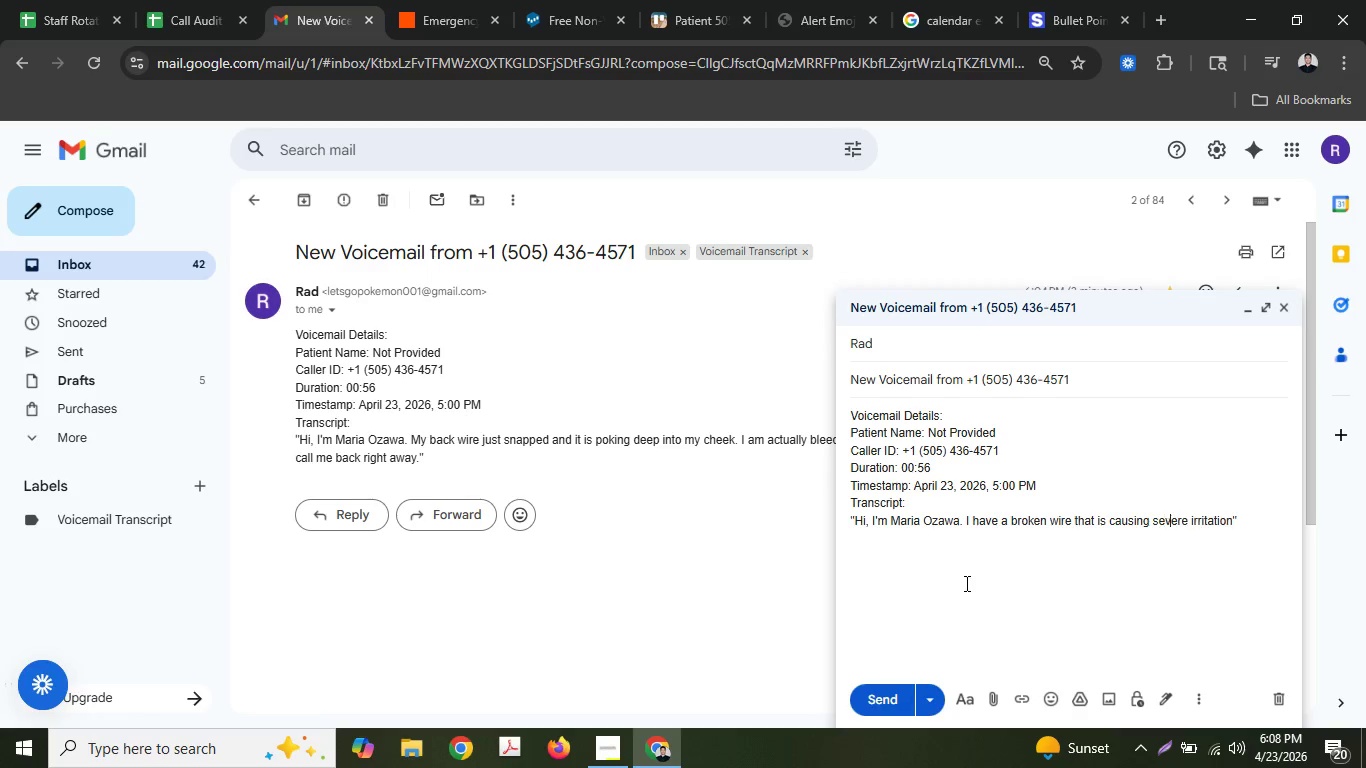 
key(V)
 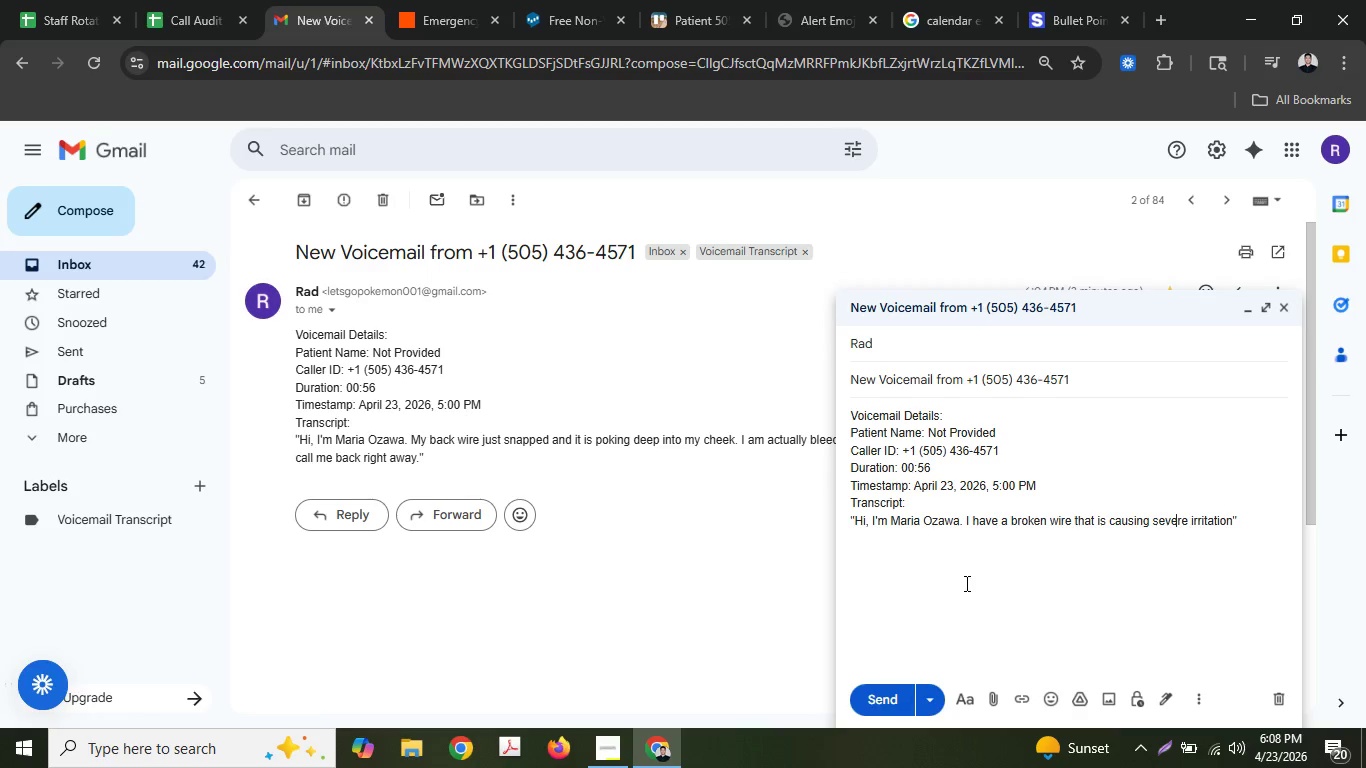 
hold_key(key=ArrowRight, duration=0.84)
 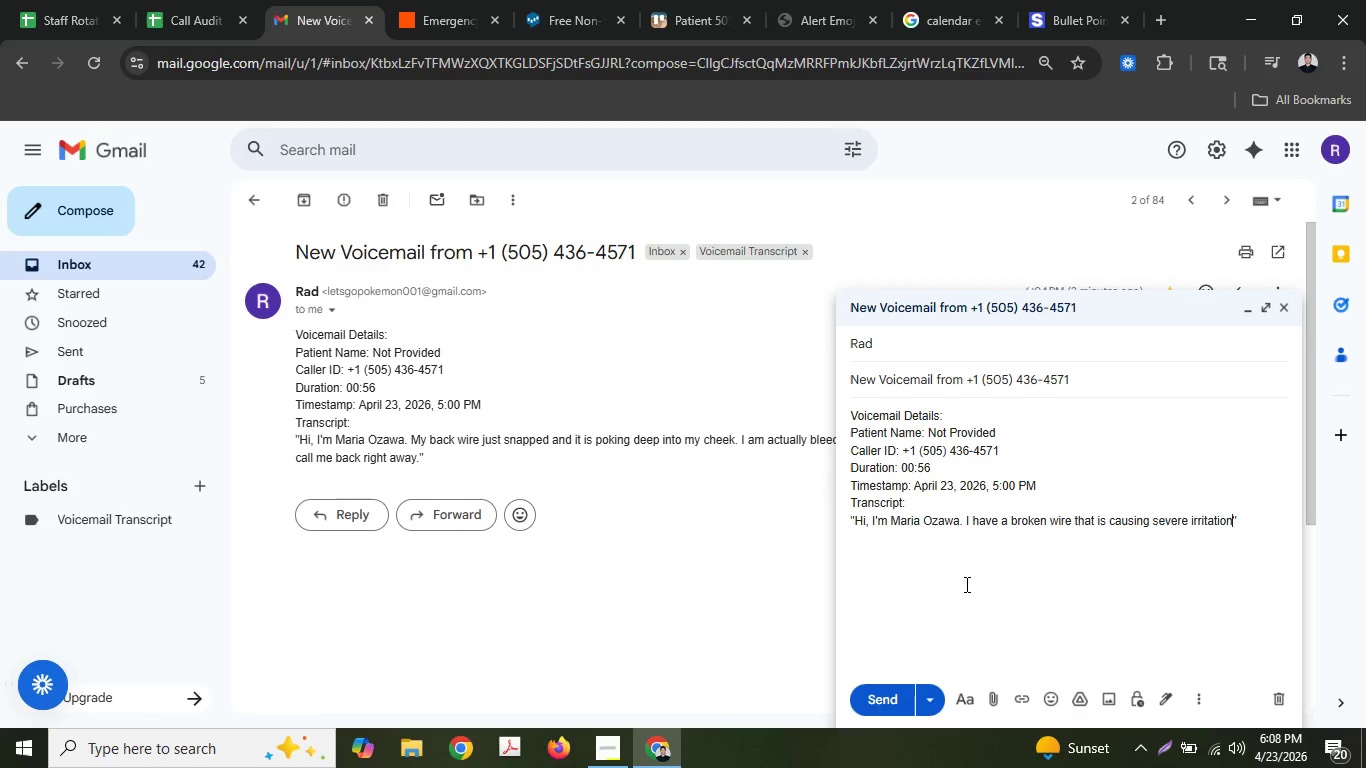 
key(ArrowRight)
 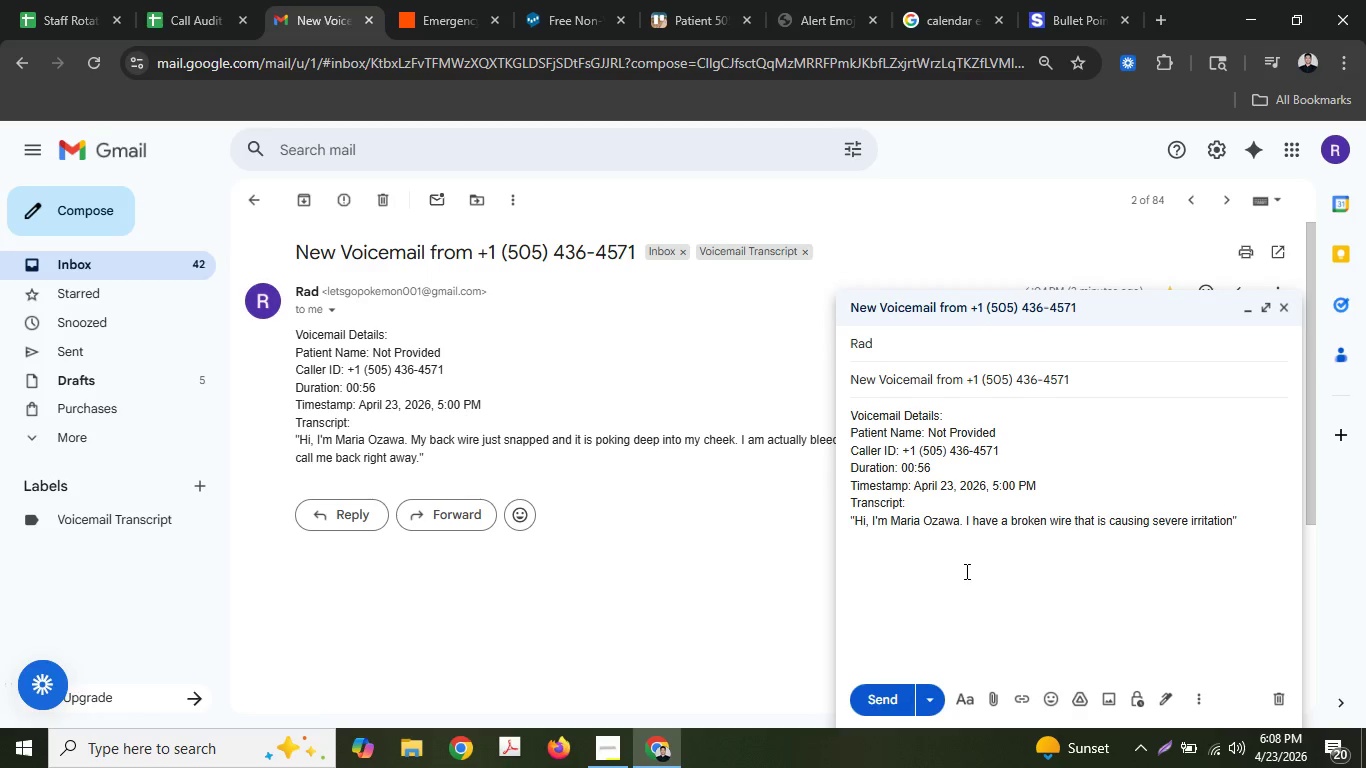 
type( and soft tissue discomfo)
 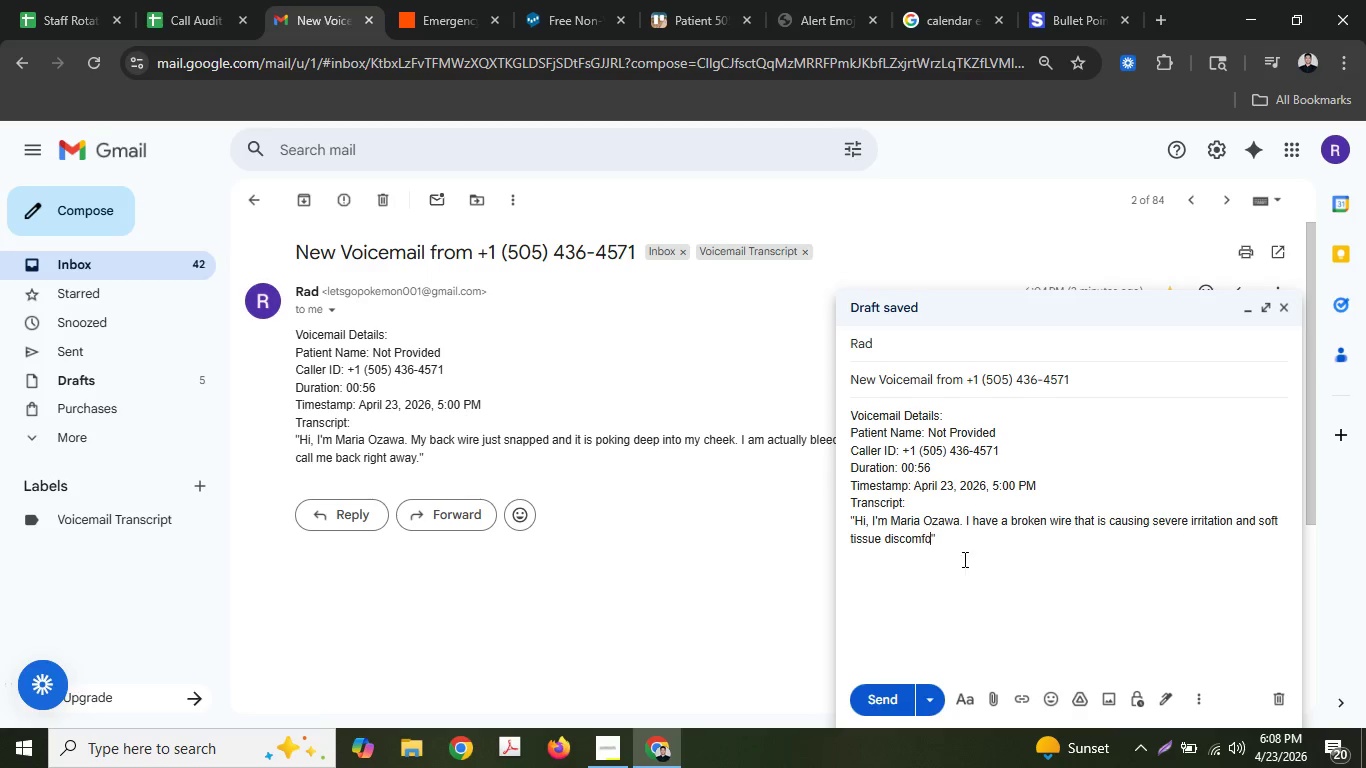 
type(rt. I a)
 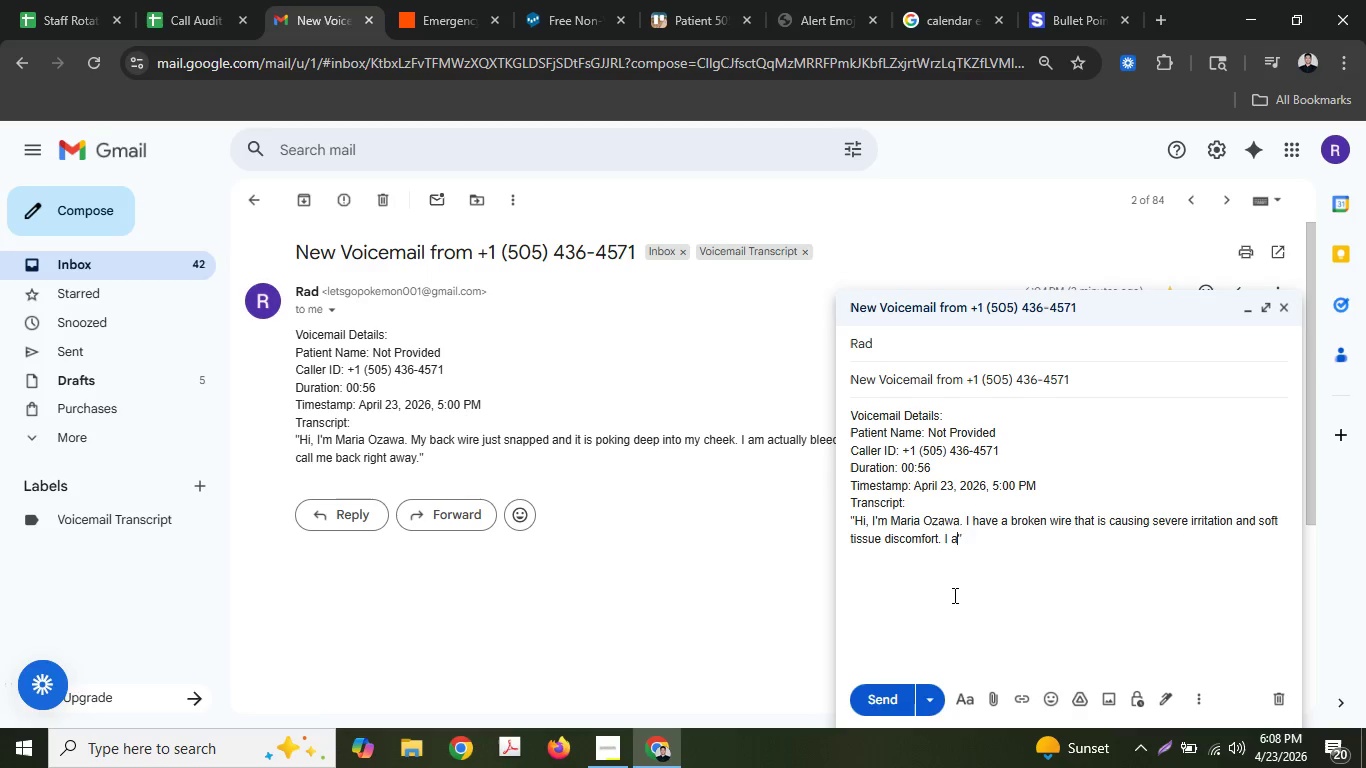 
type(m having difficul)
 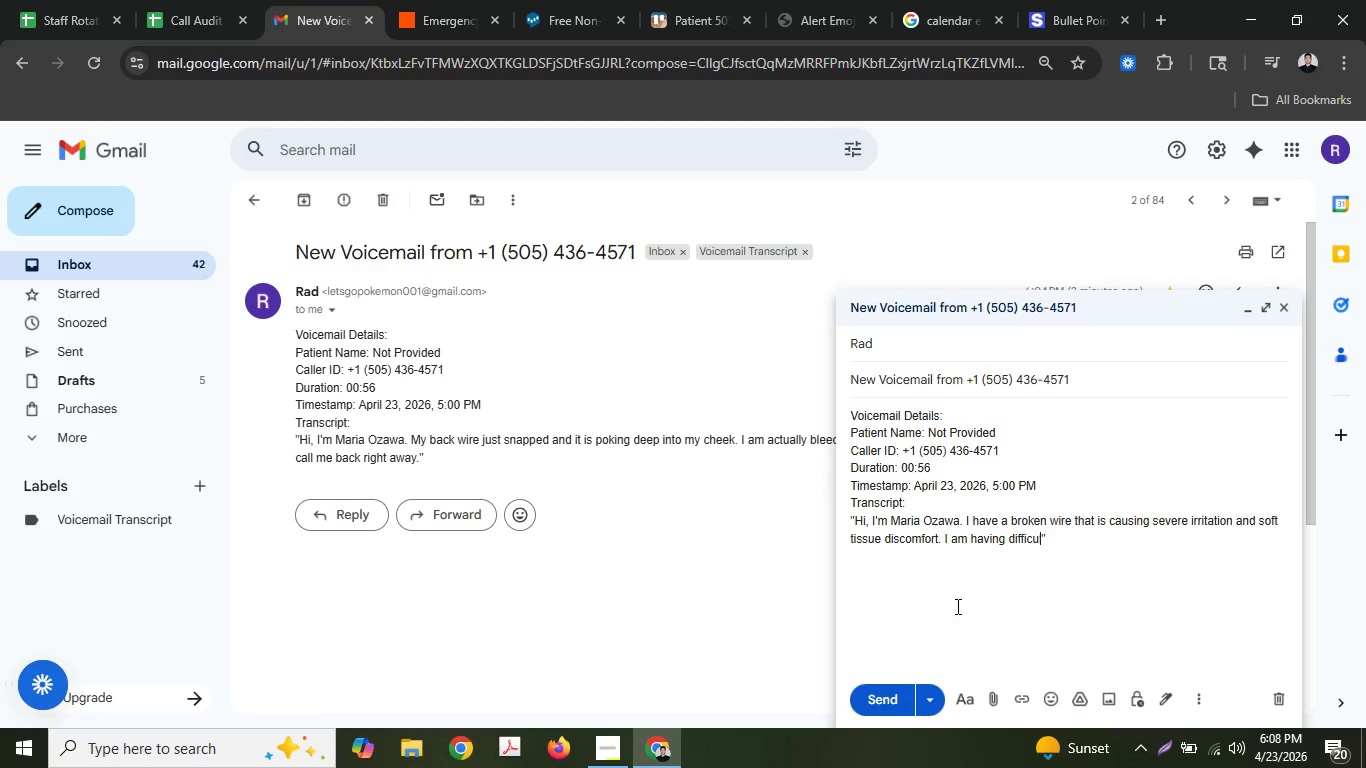 
type(ty)
 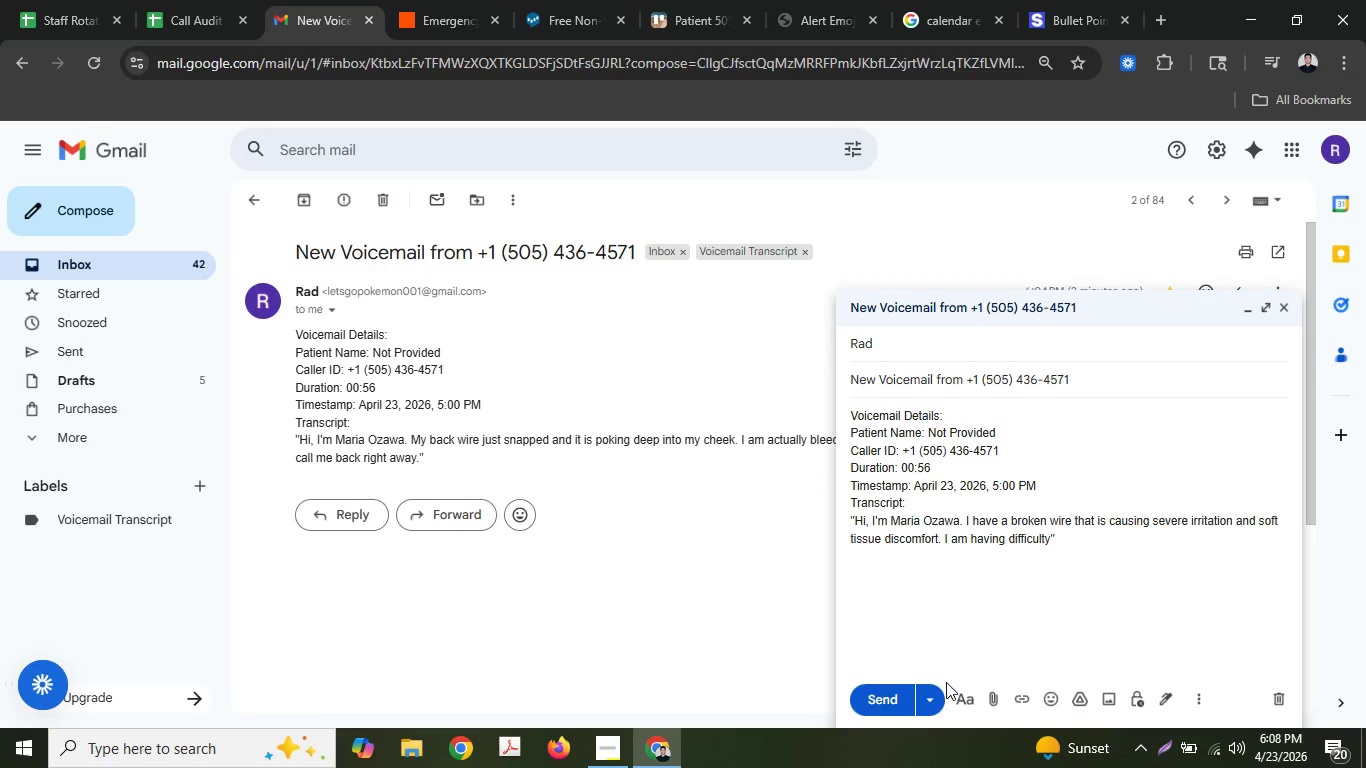 
type( managing the hear)
key(Backspace)
key(Backspace)
key(Backspace)
type(ar)
 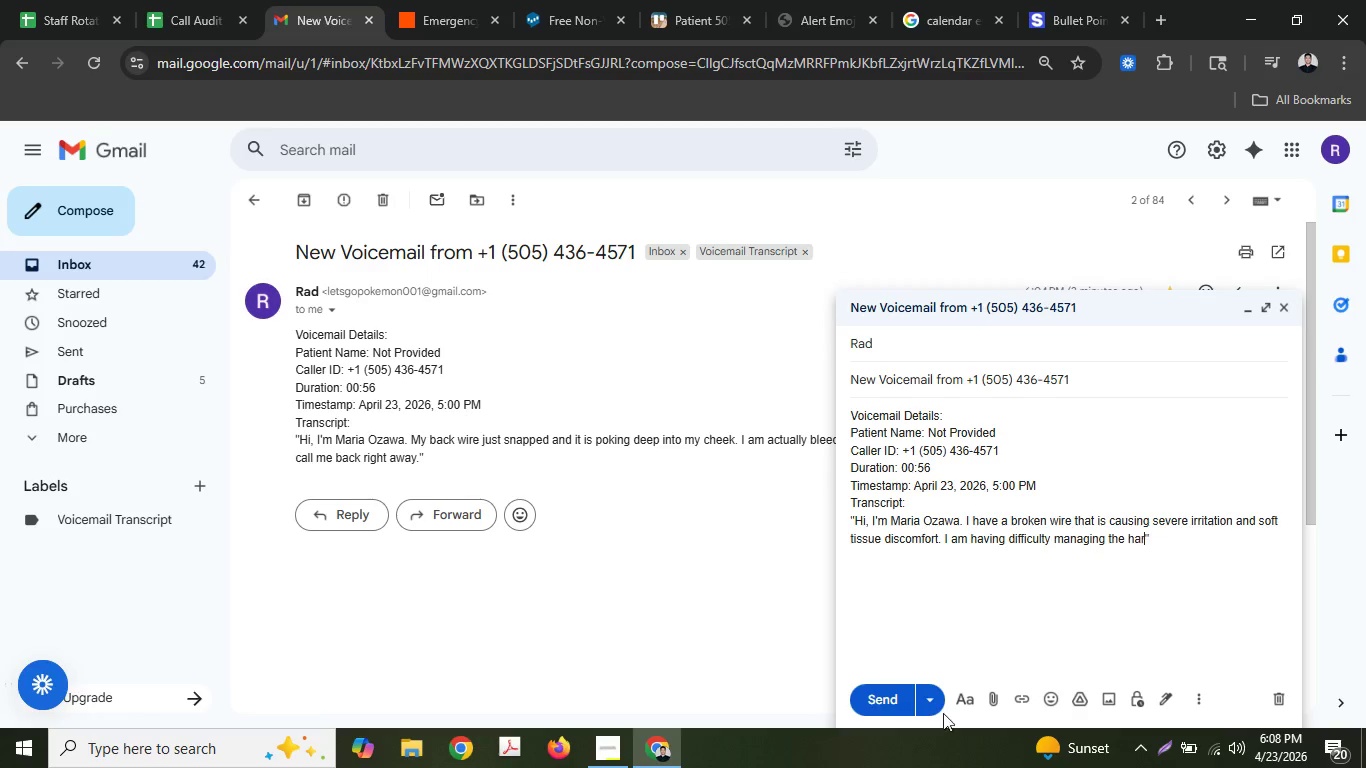 
type(dware,)
key(Backspace)
type(.)
 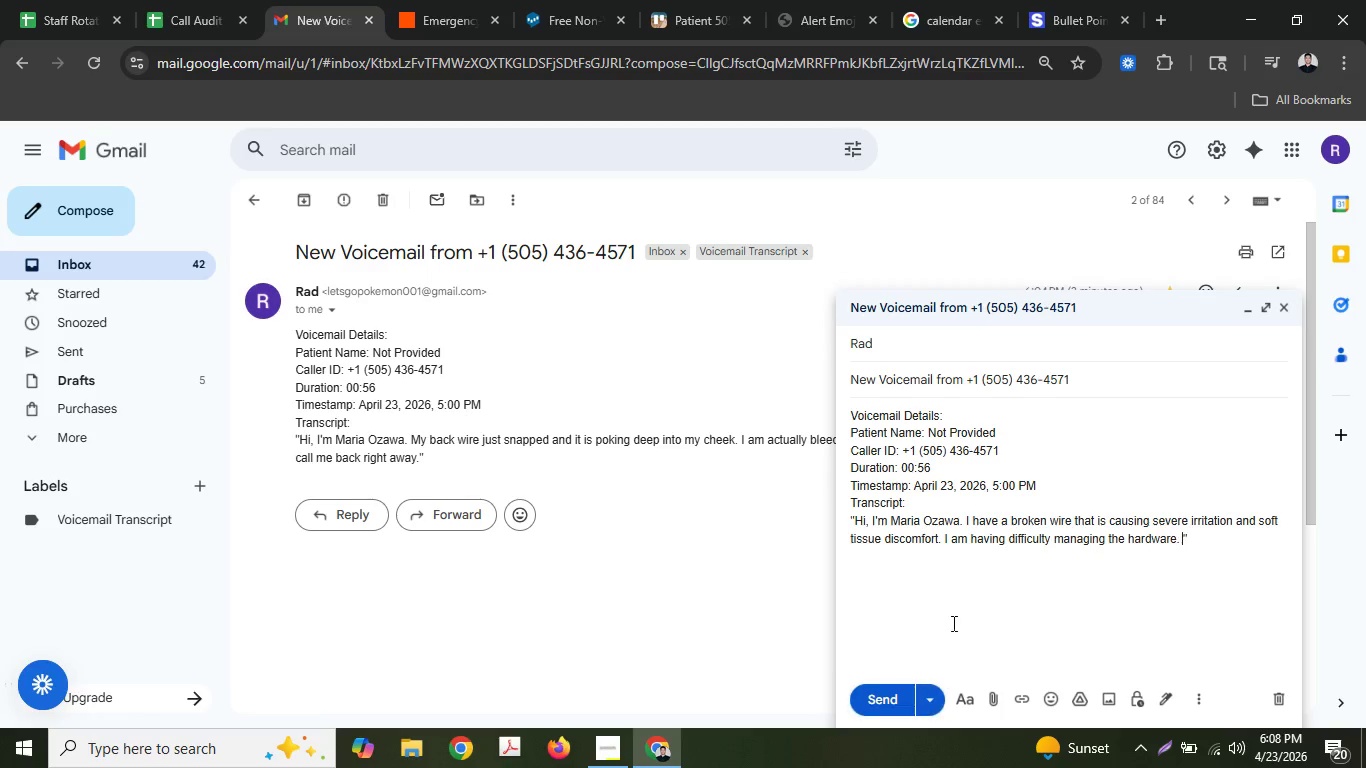 
type( Please call me back a)
key(Backspace)
type(ASAP..)
 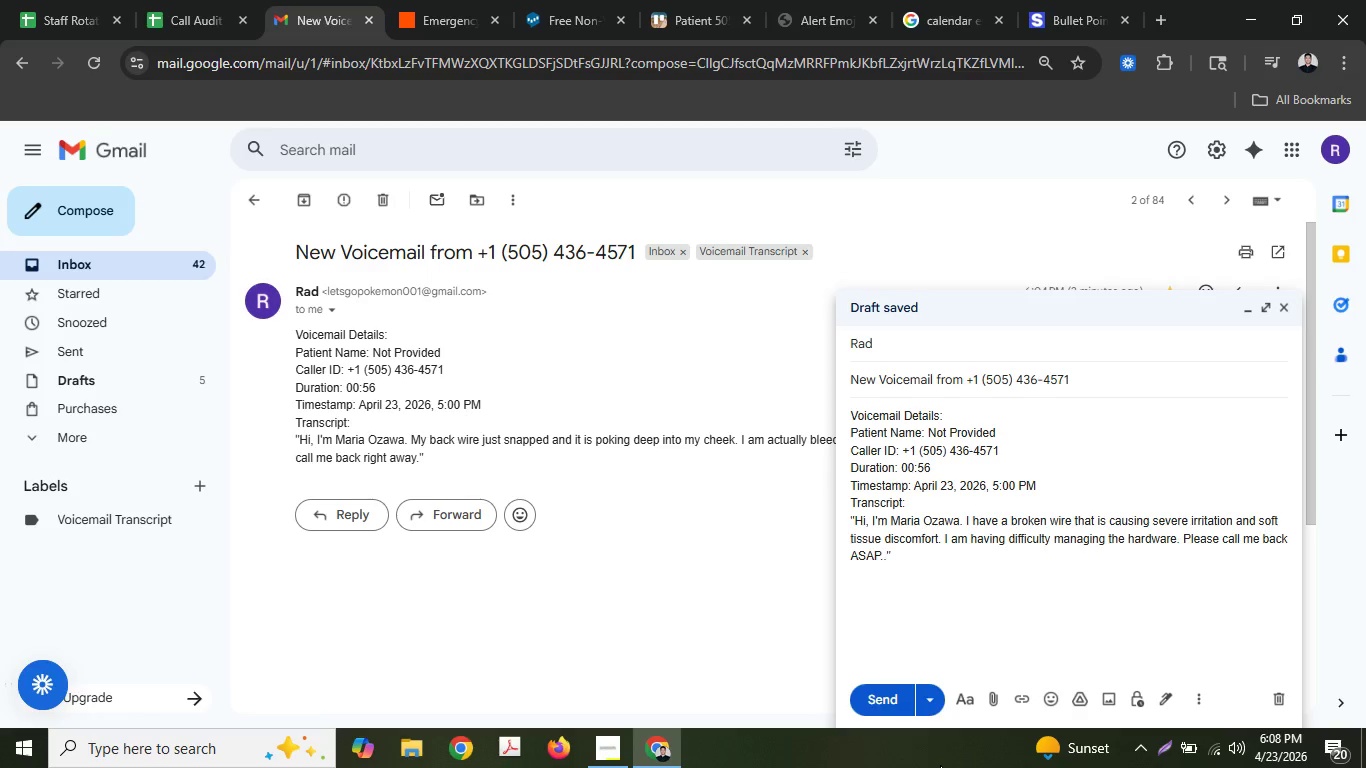 
left_click([877, 708])
 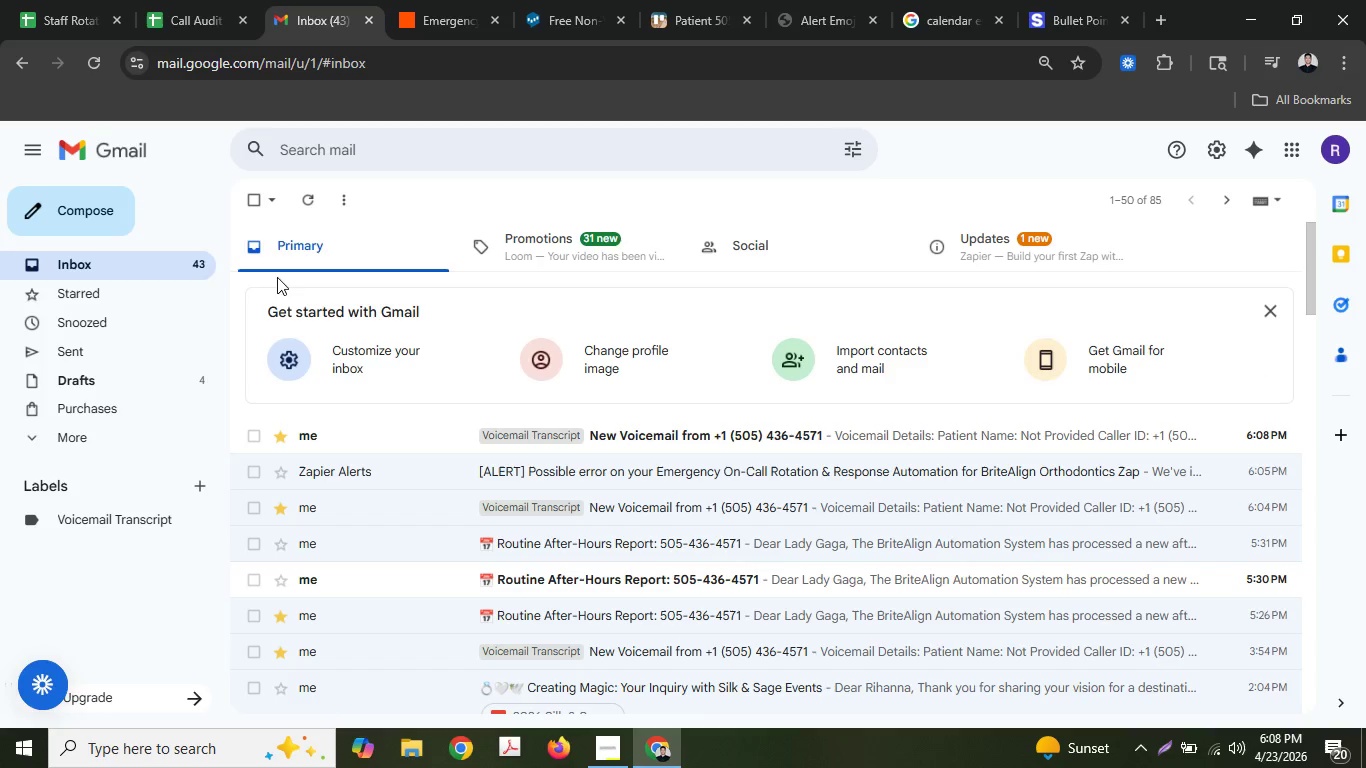 
left_click([308, 201])
 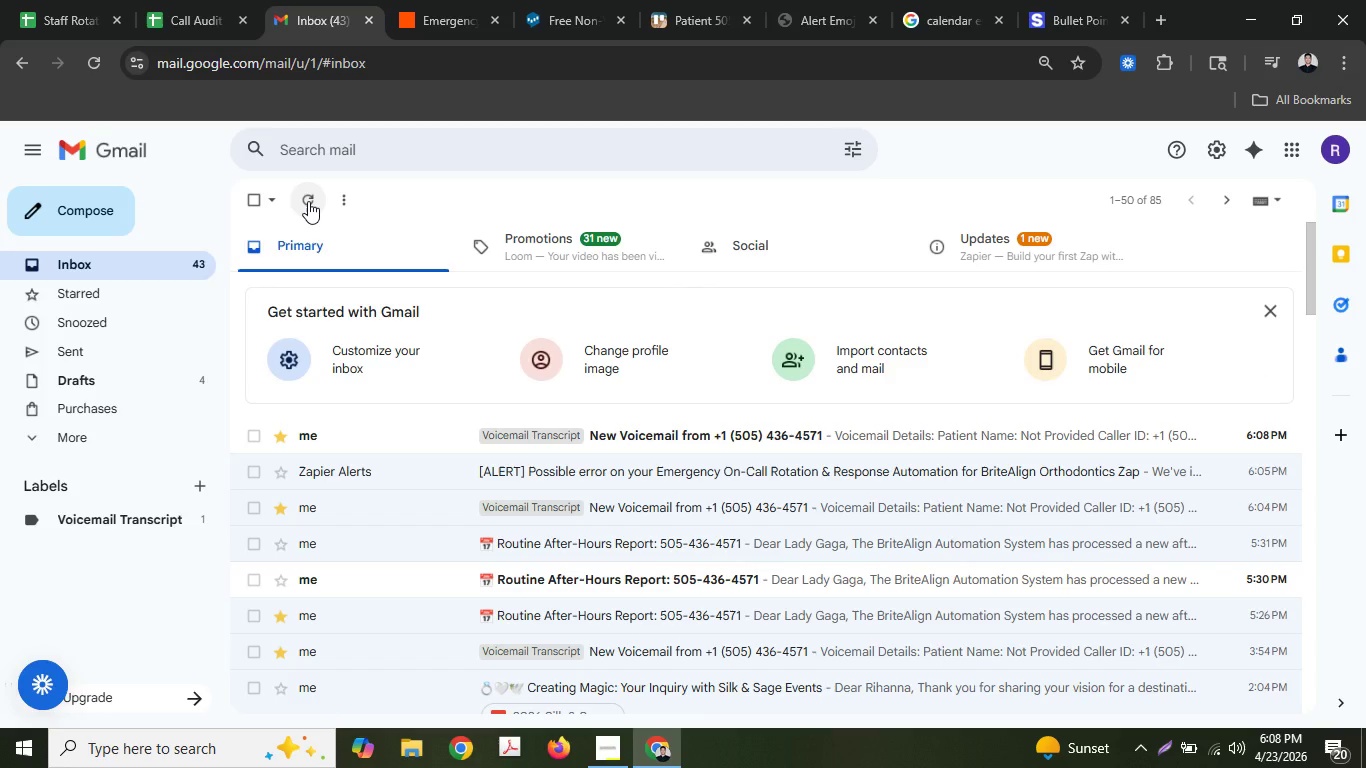 
left_click([308, 201])
 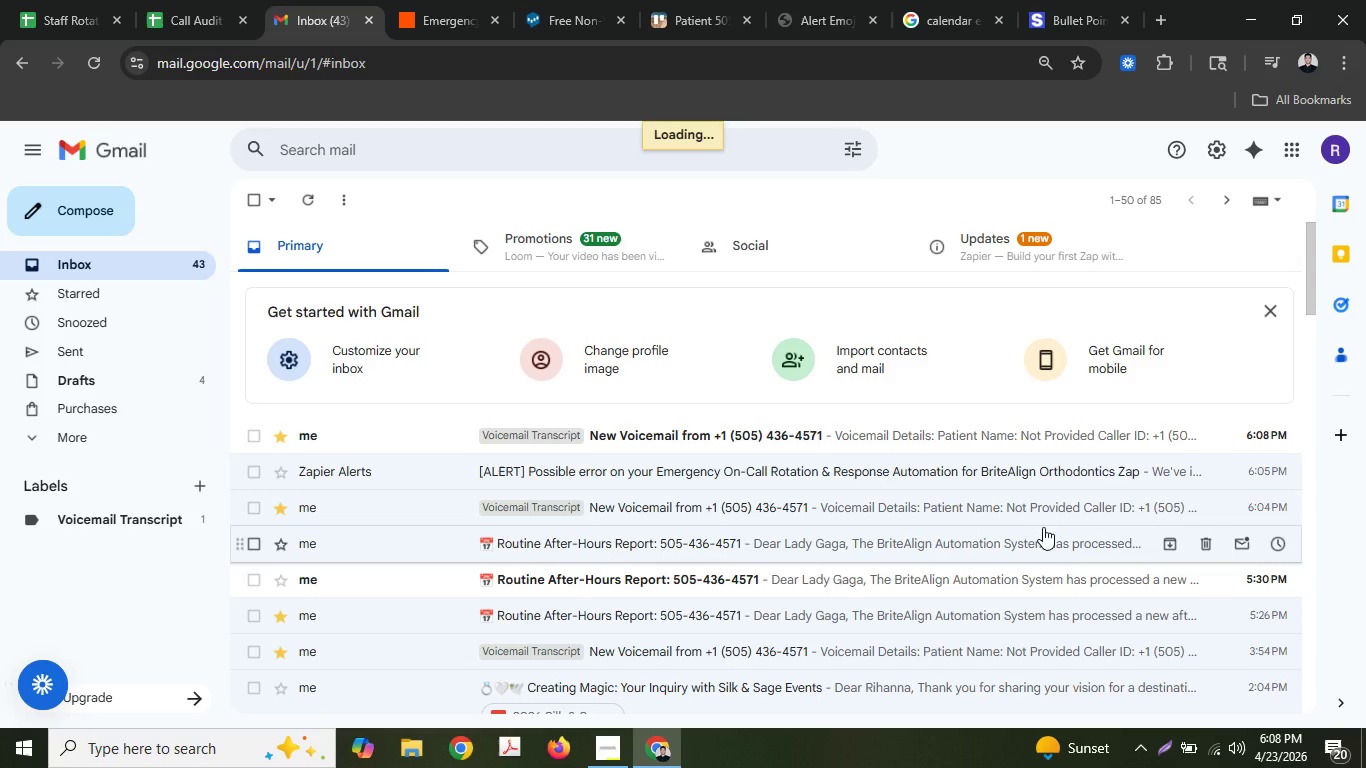 
left_click([855, 431])
 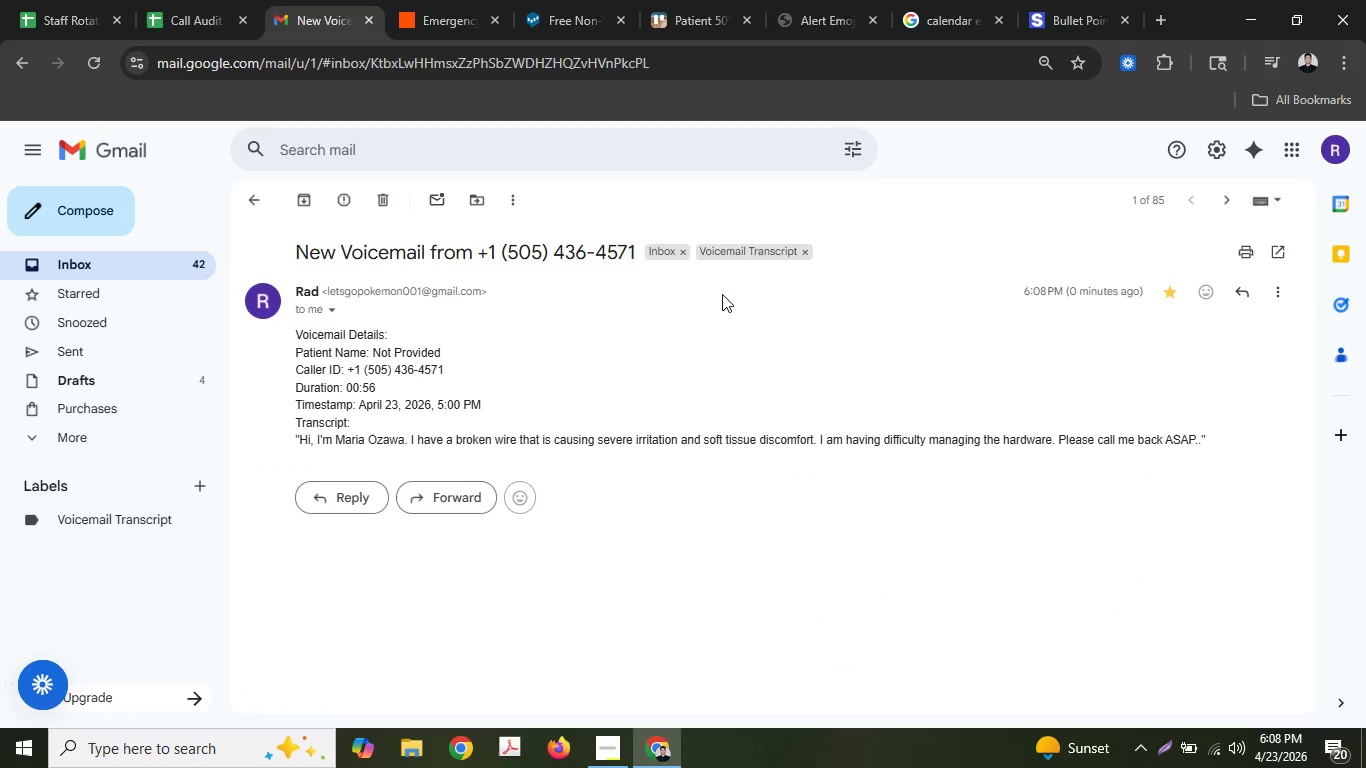 
wait(5.28)
 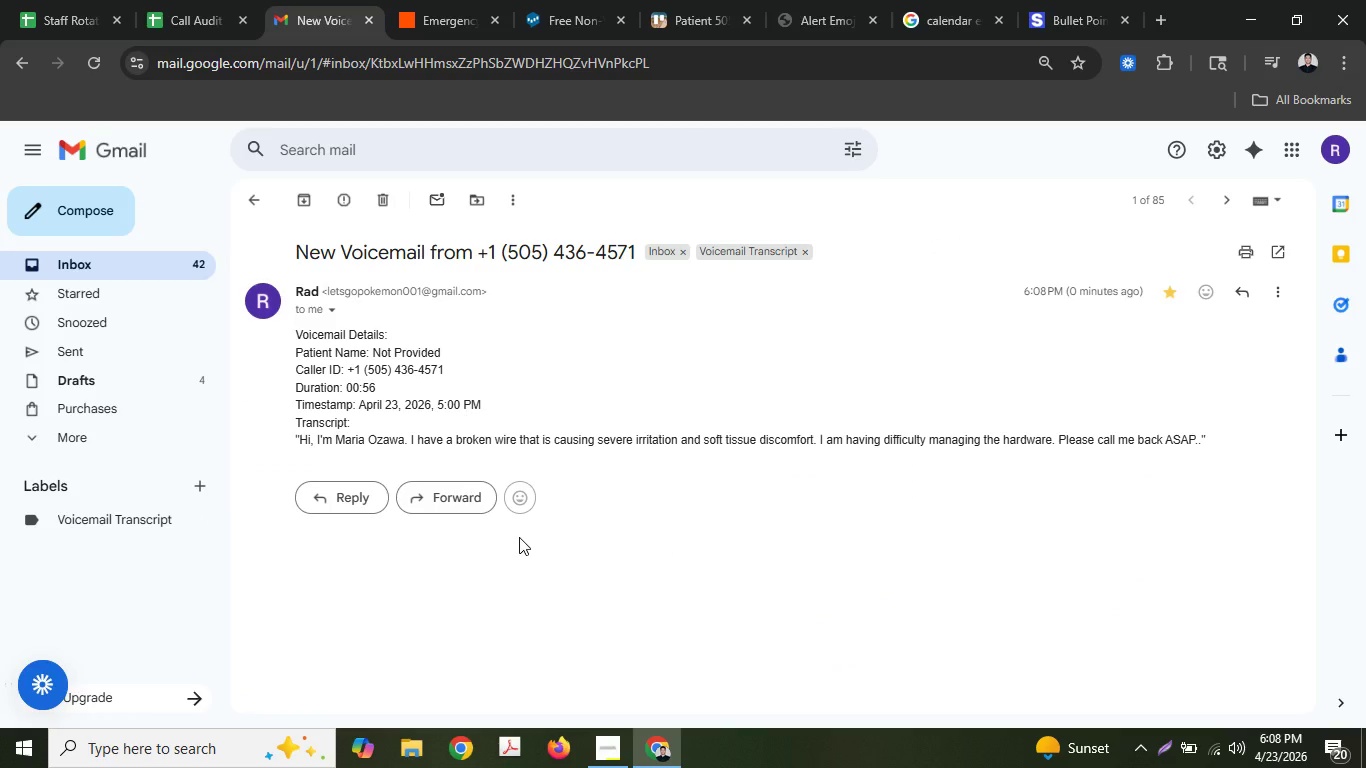 
left_click([224, 0])
 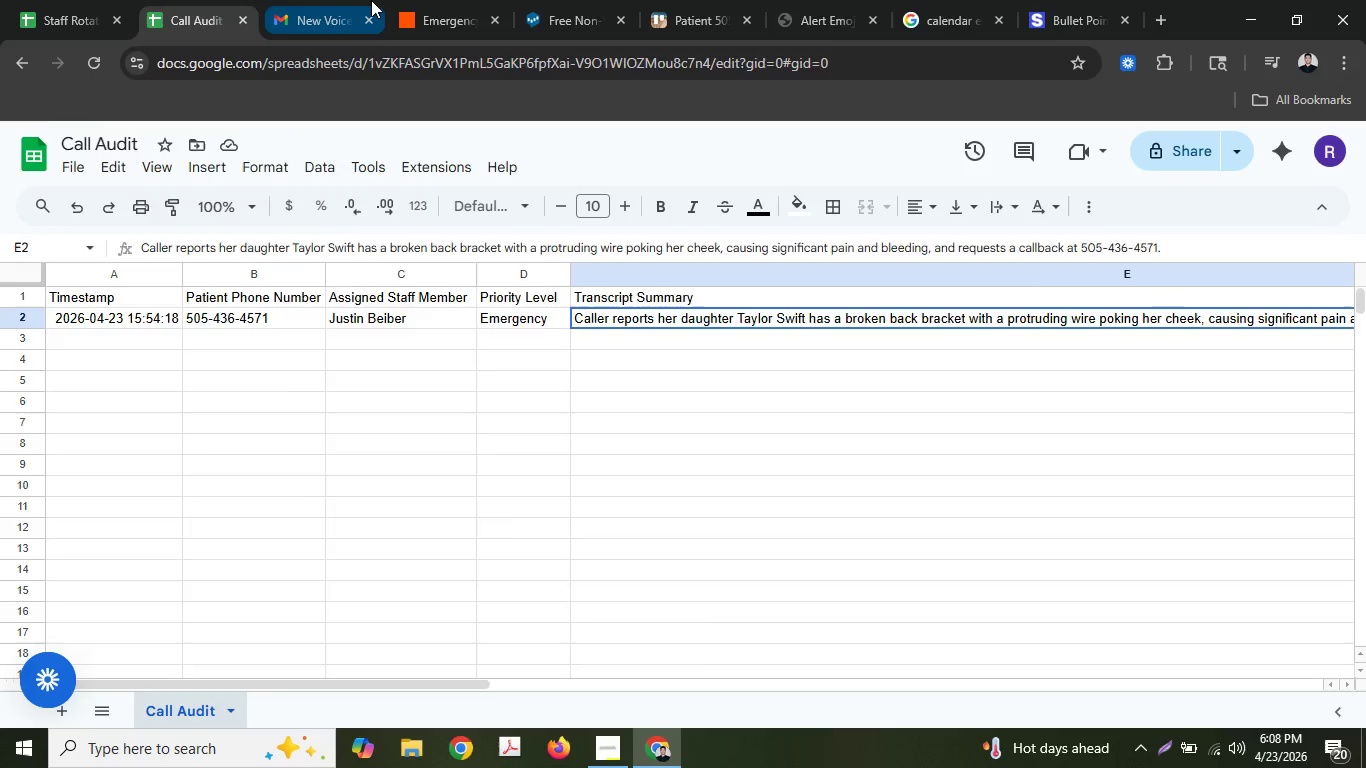 
double_click([404, 0])
 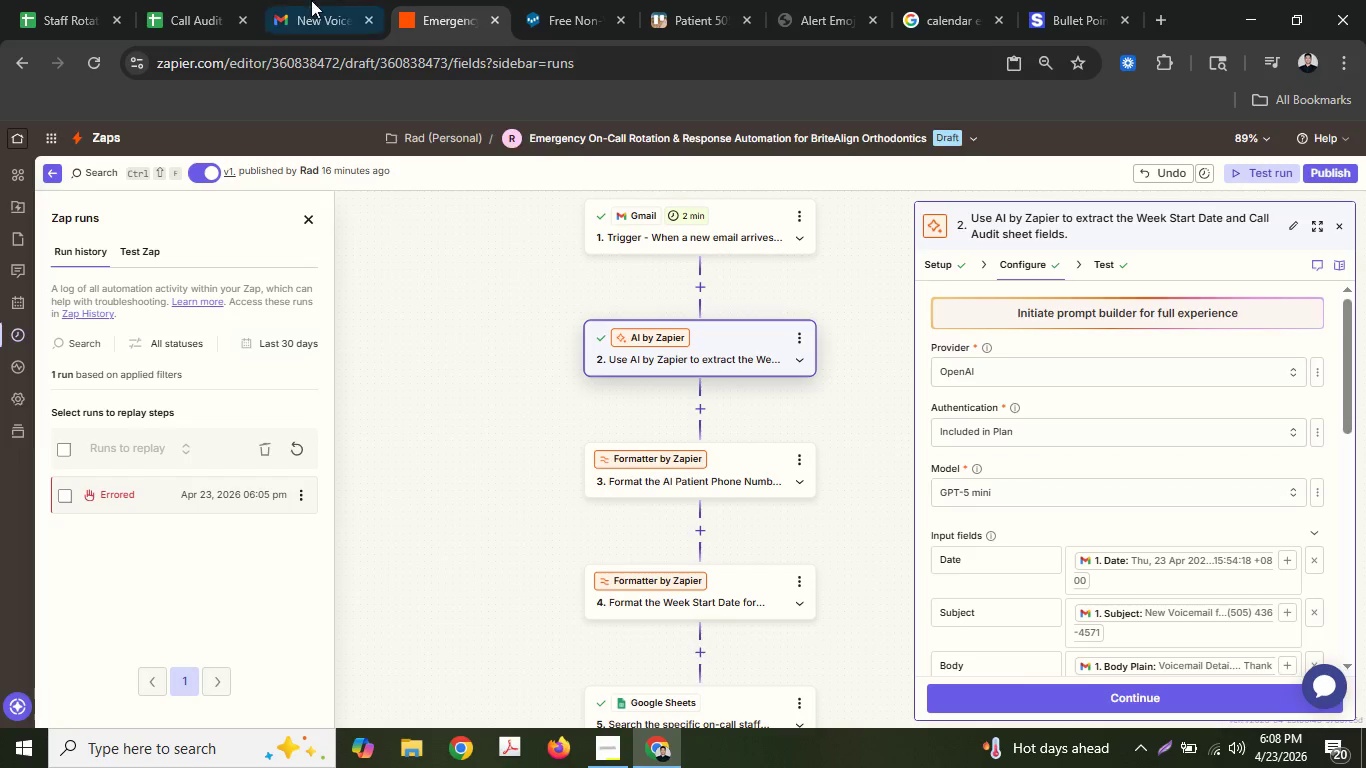 
mouse_move([571, 14])
 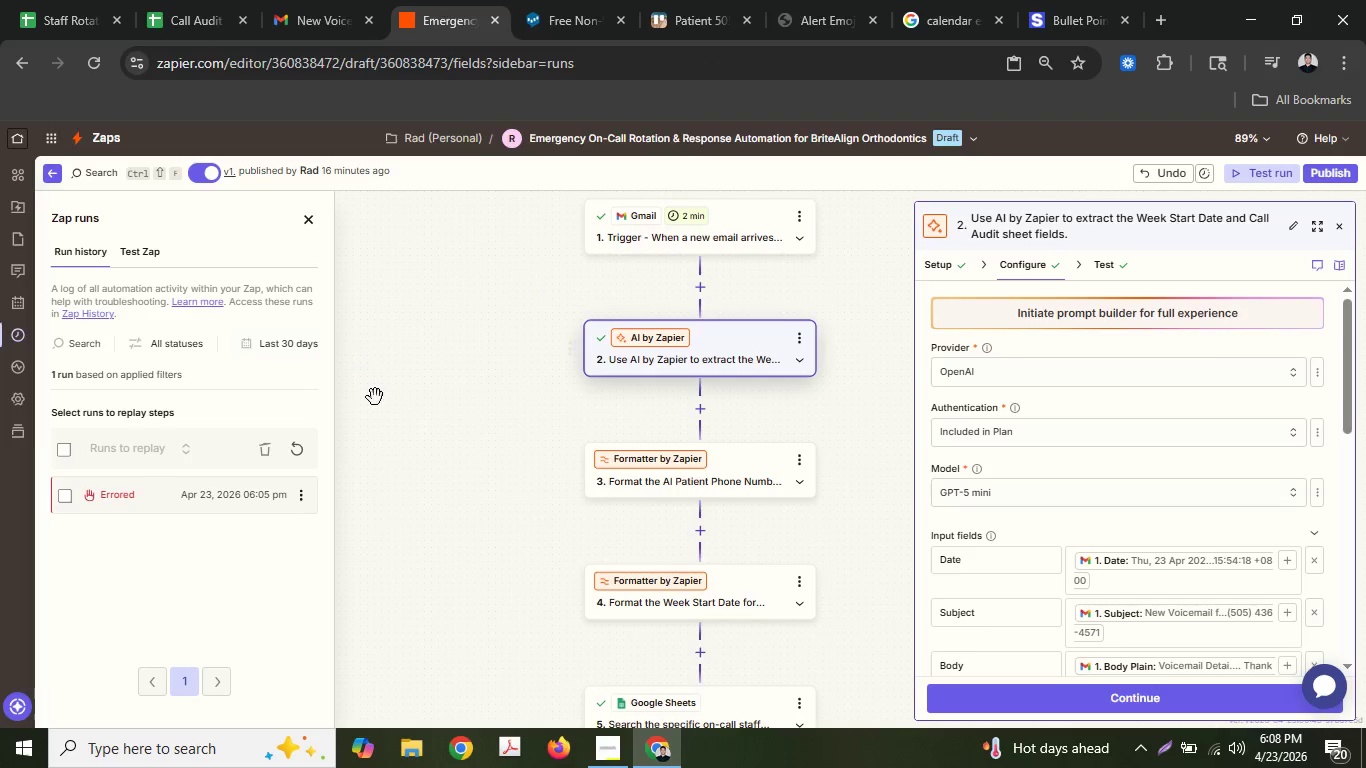 
left_click([297, 452])
 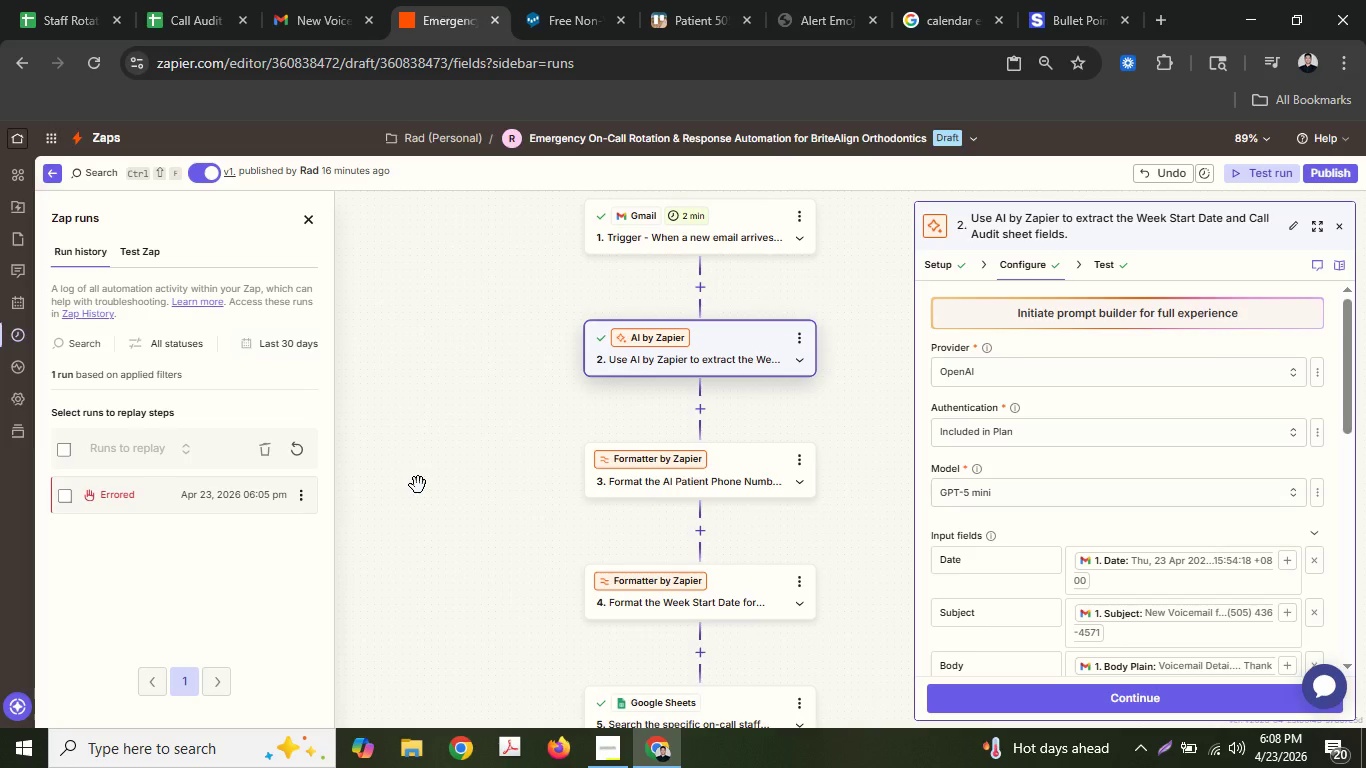 
wait(12.7)
 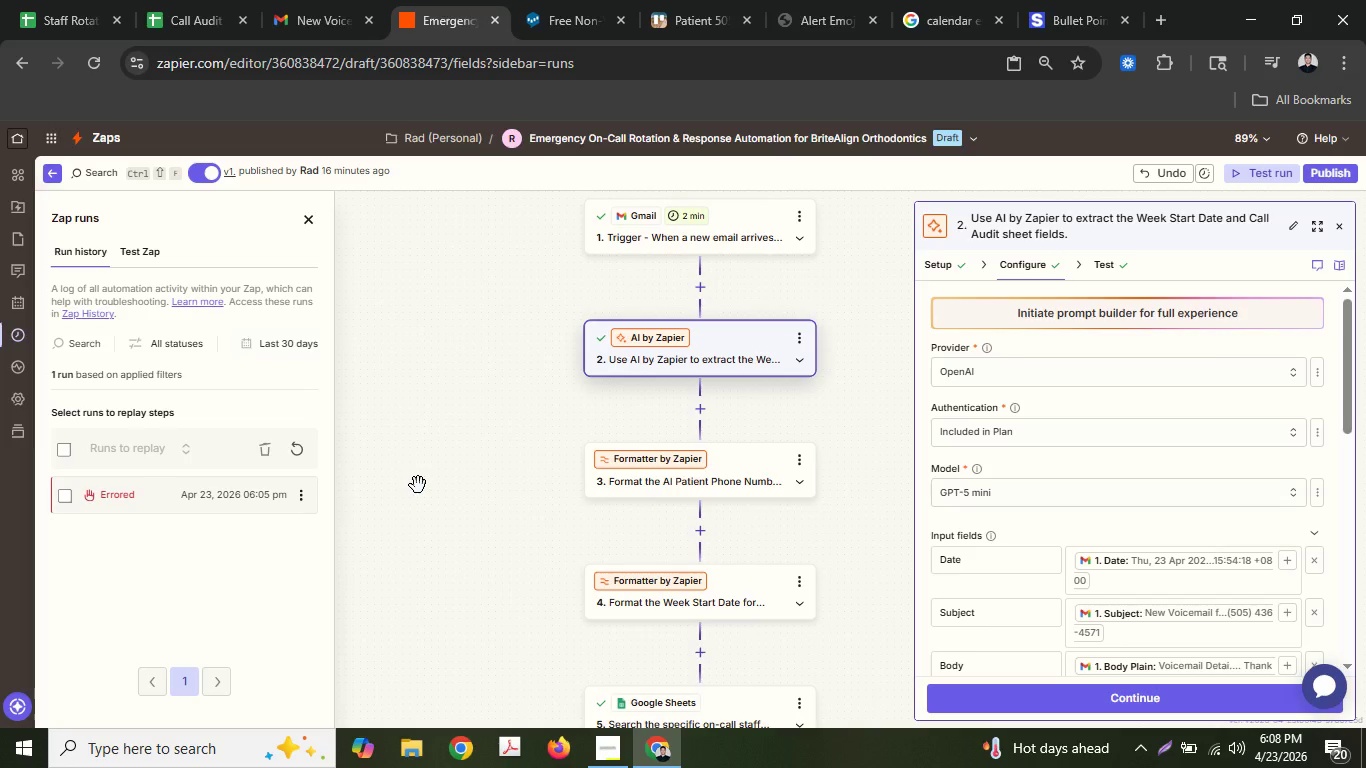 
left_click([133, 249])
 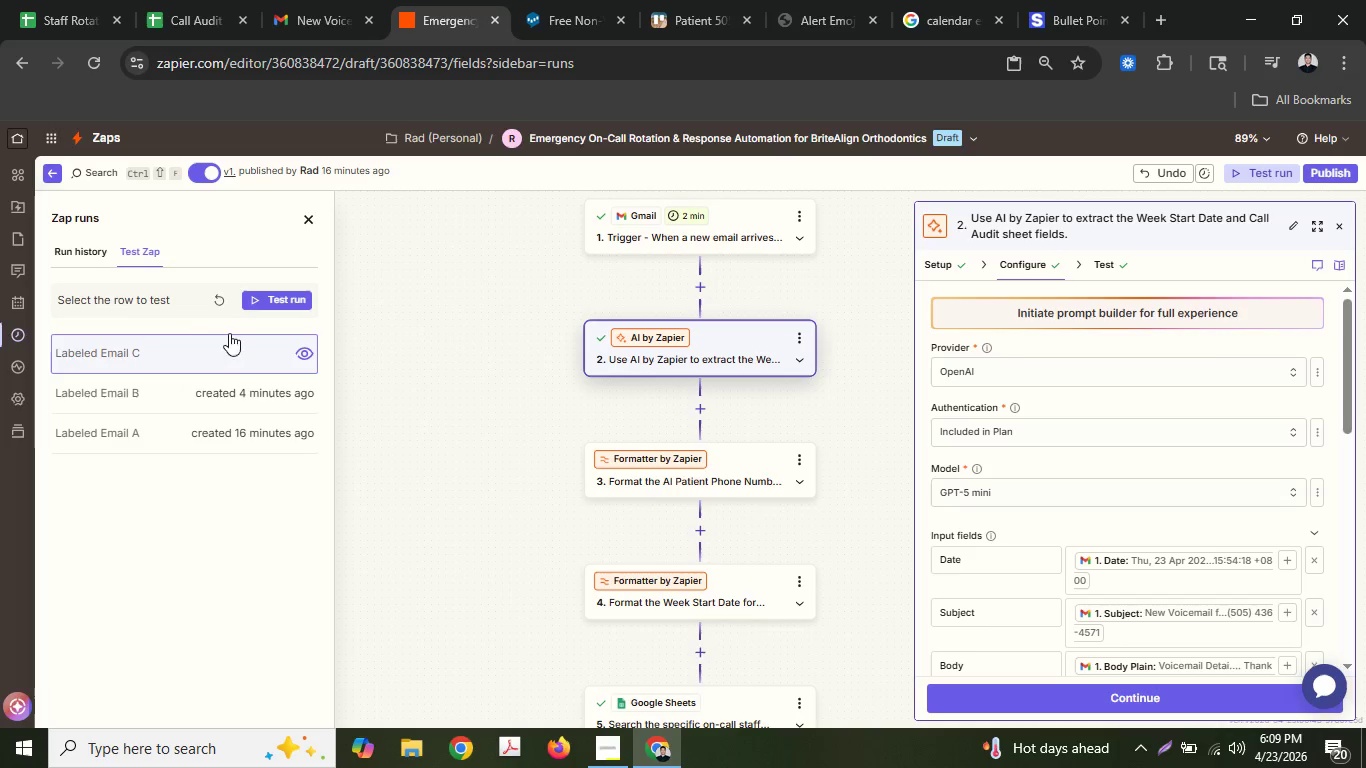 
left_click([212, 300])
 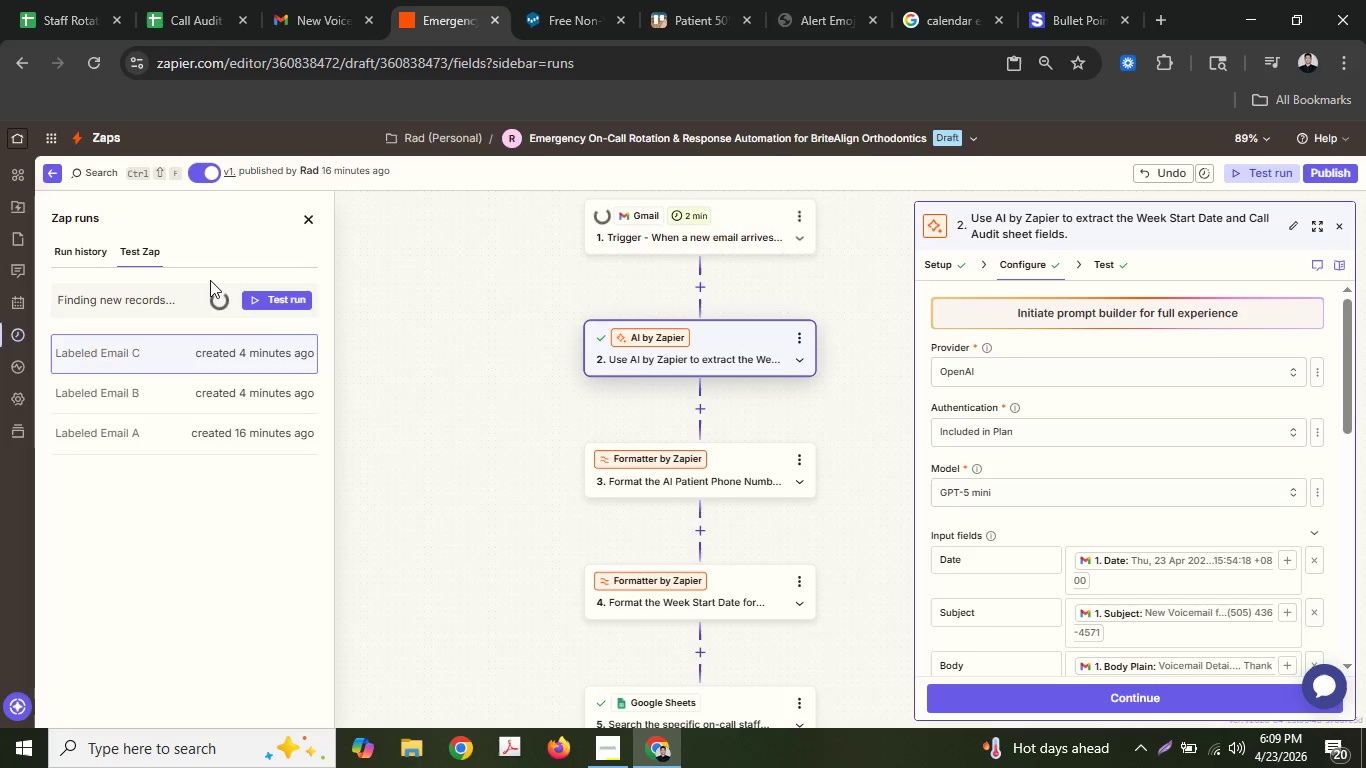 
wait(5.91)
 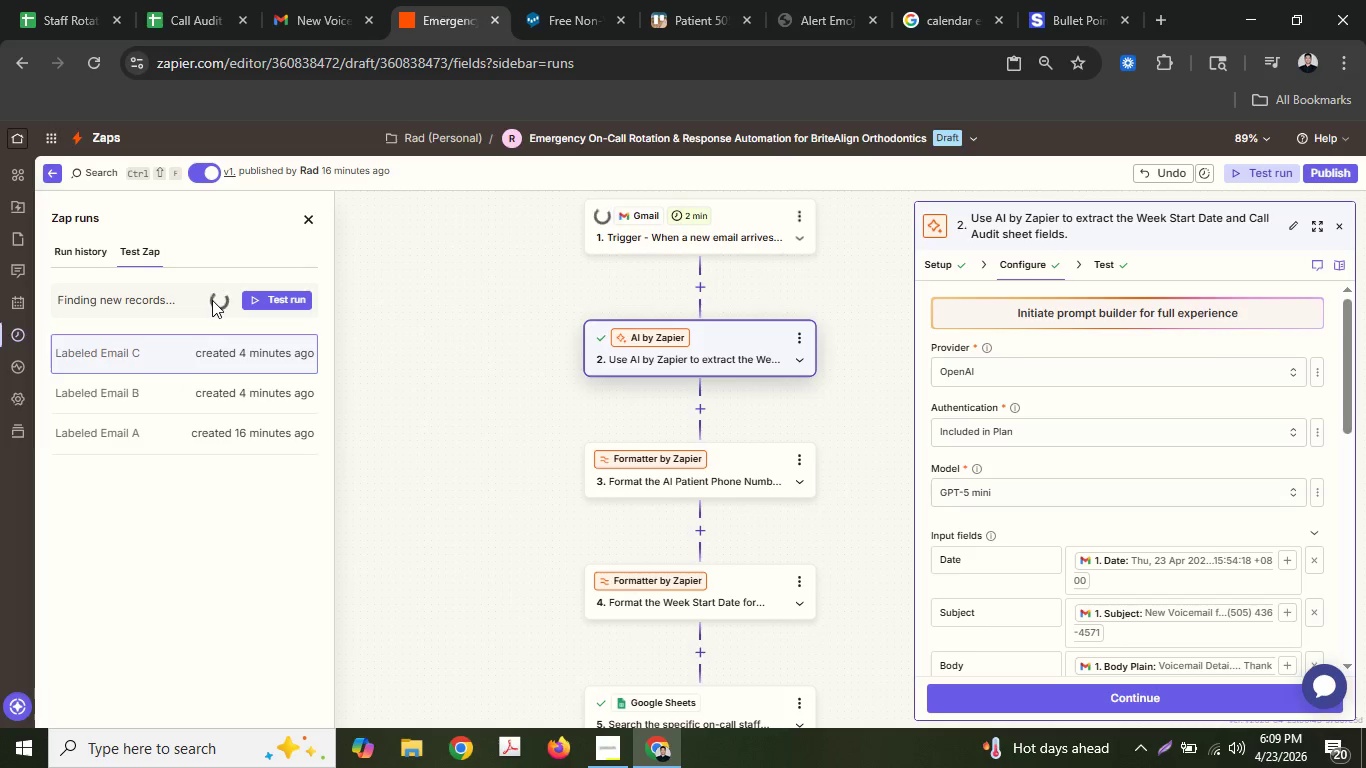 
left_click([183, 350])
 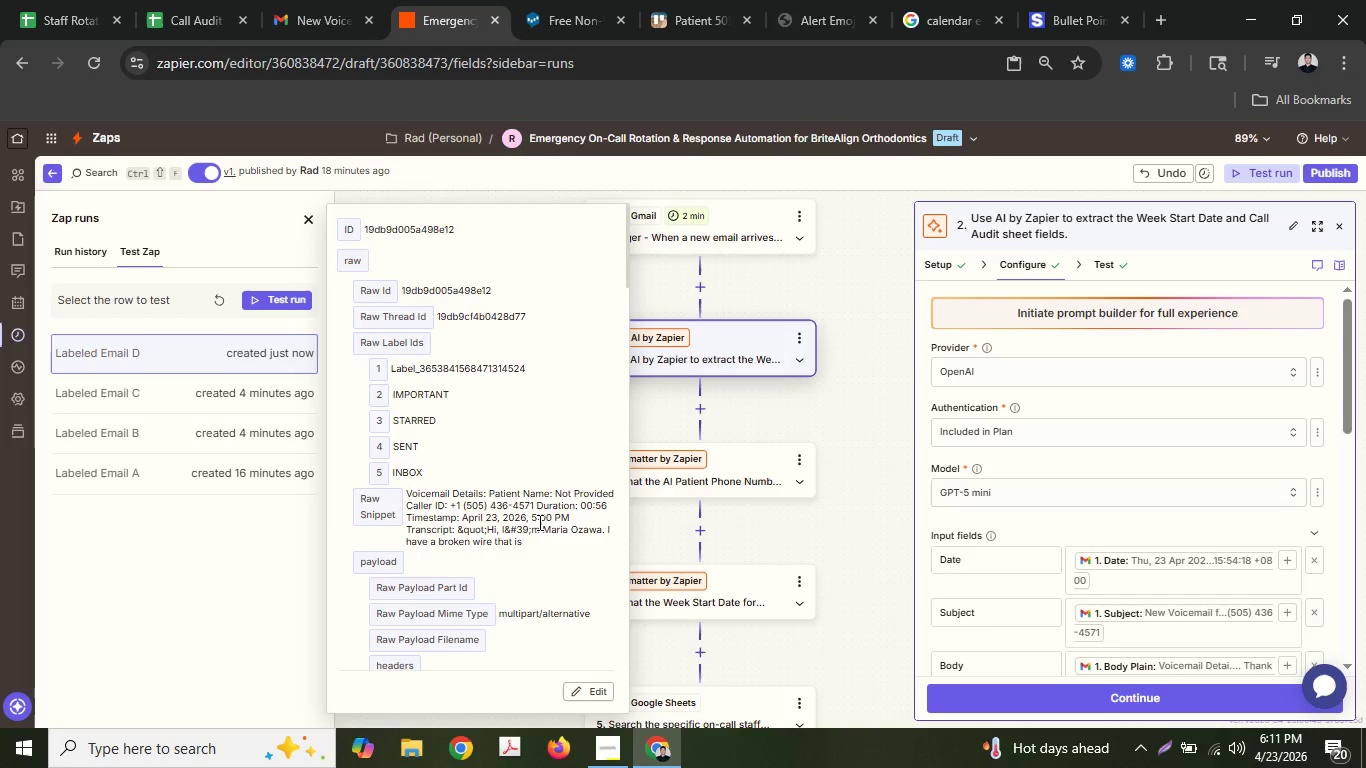 
wait(130.5)
 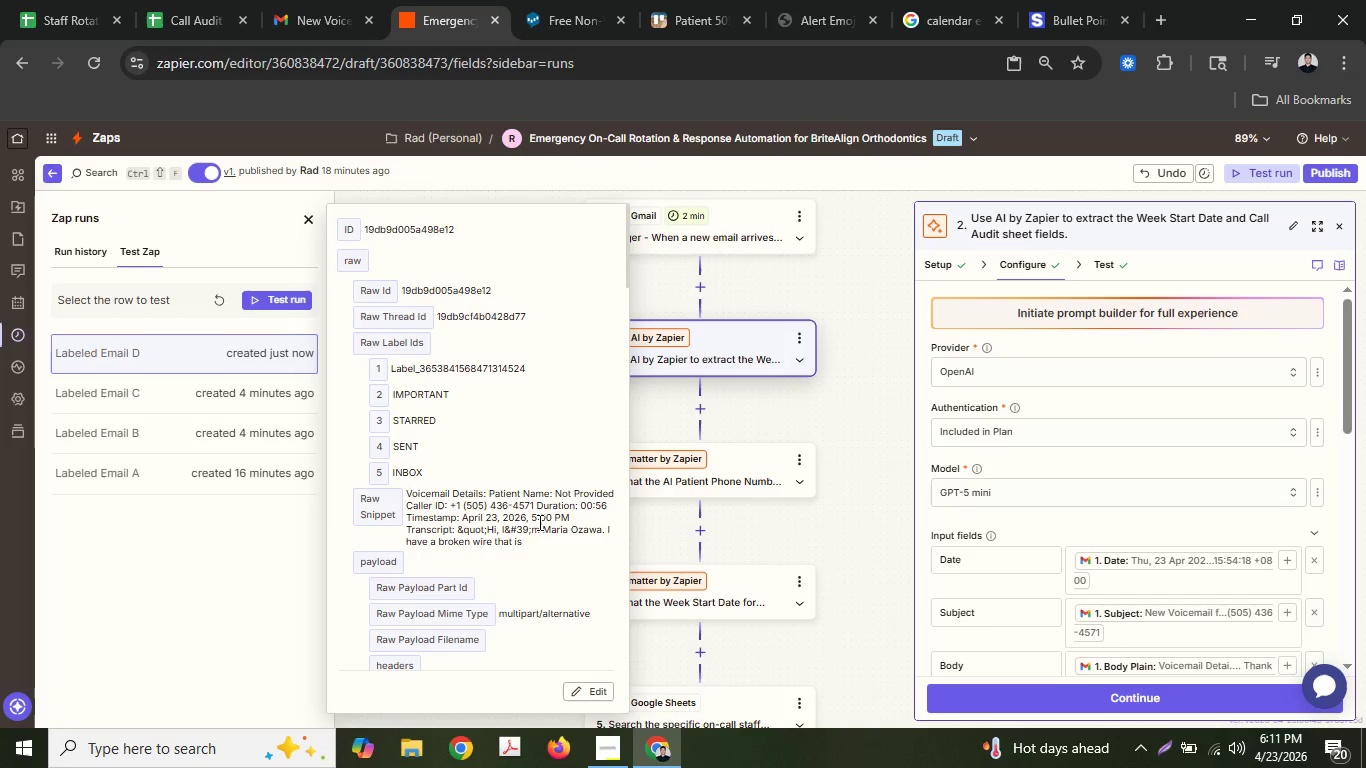 
left_click([67, 248])
 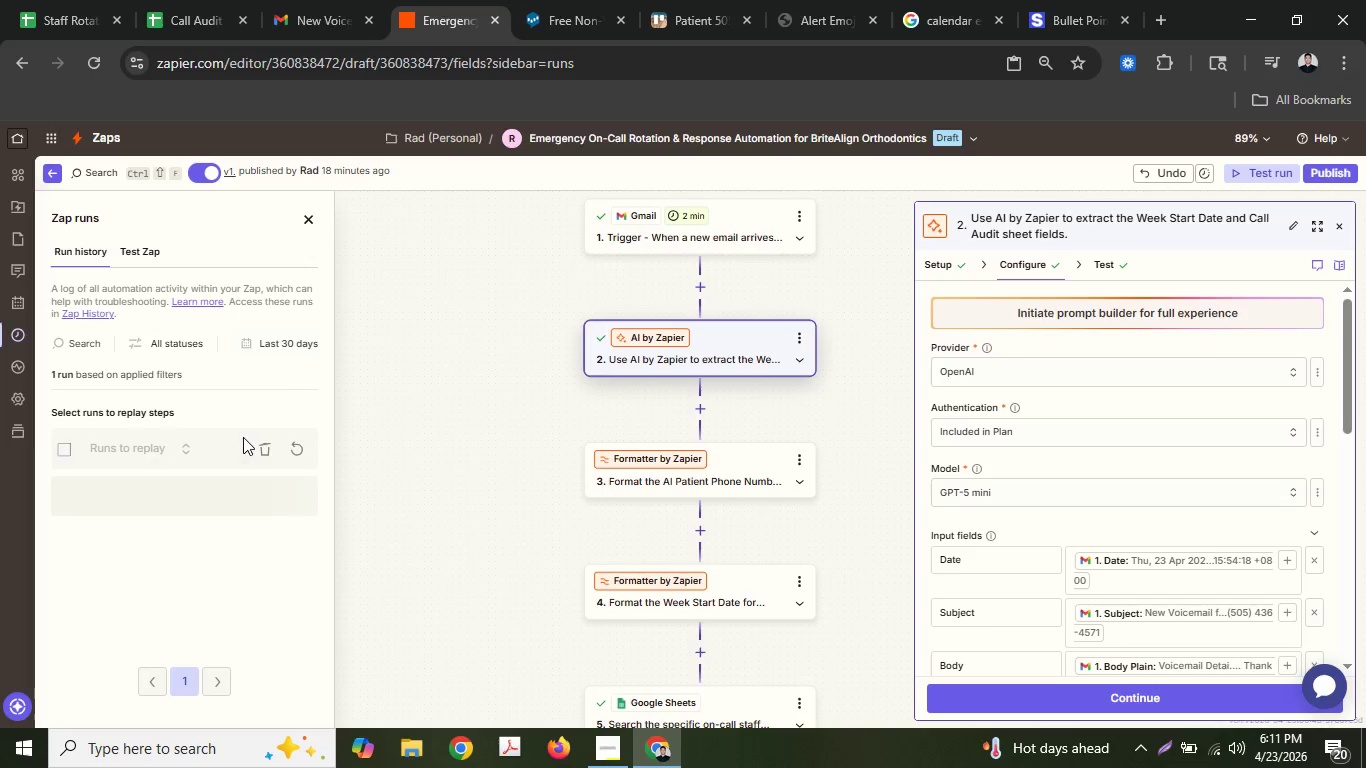 
left_click([166, 501])
 